 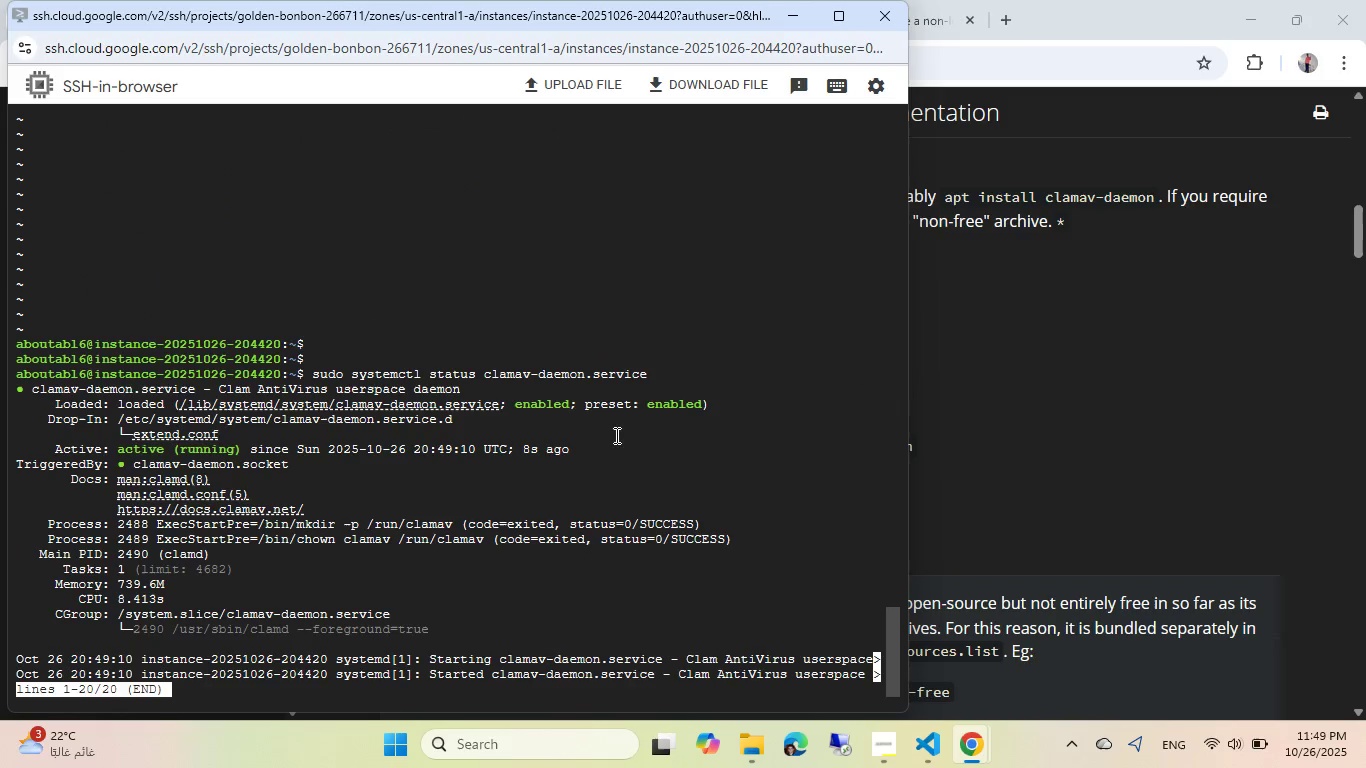 
key(ArrowRight)
 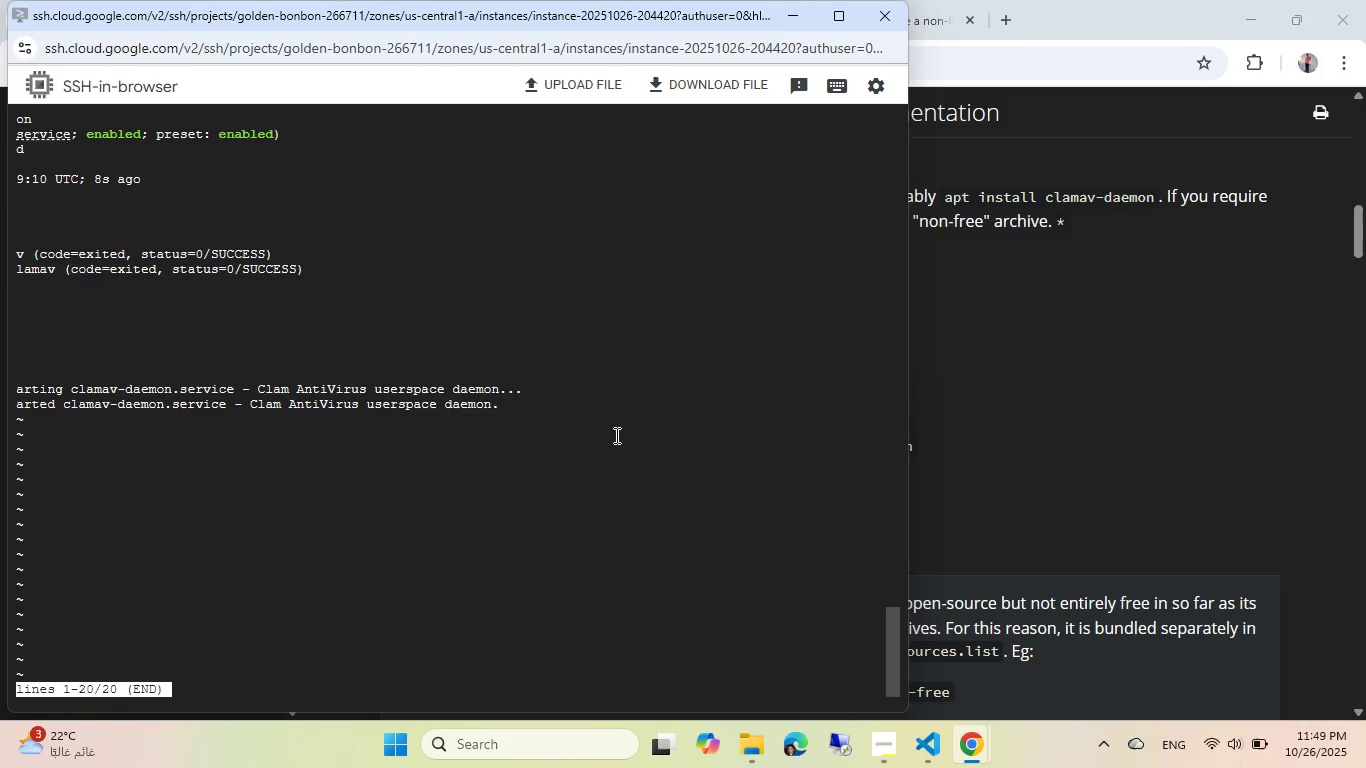 
wait(5.2)
 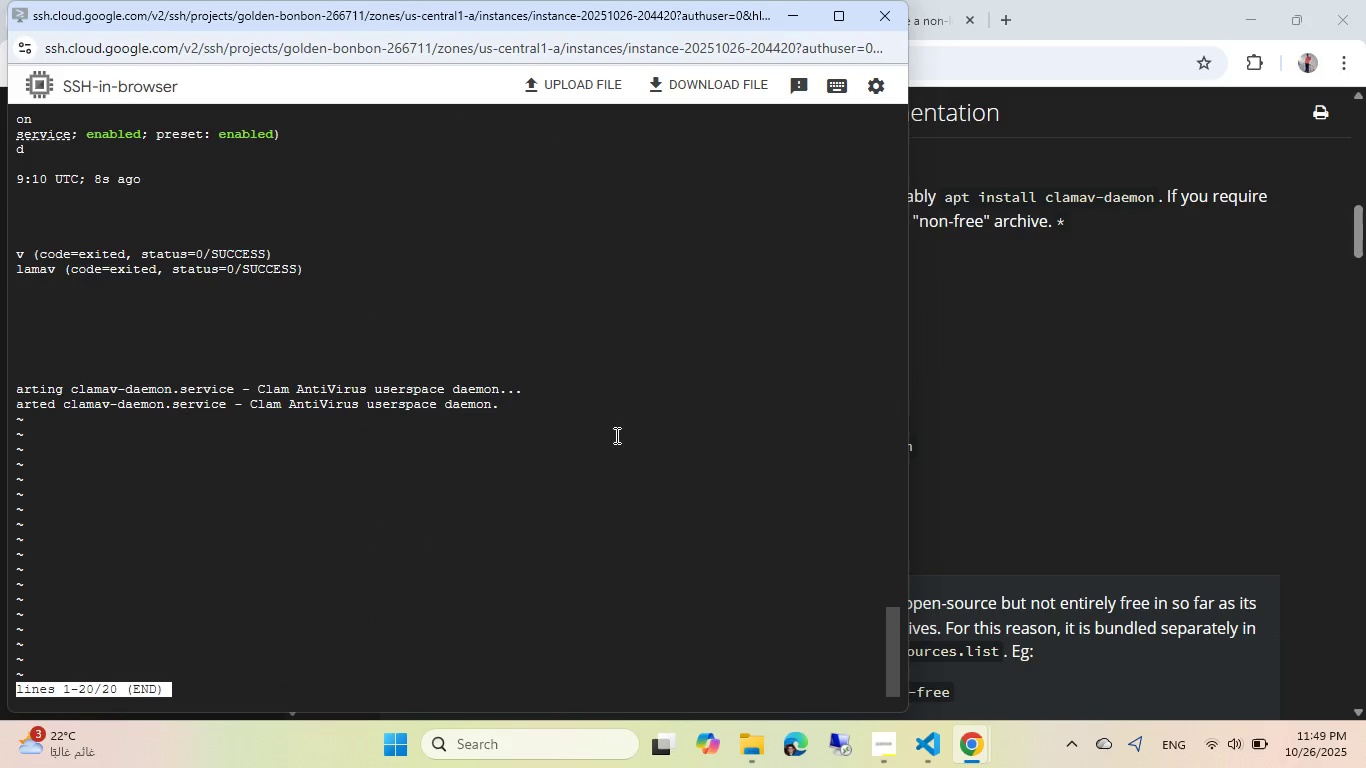 
key(ArrowLeft)
 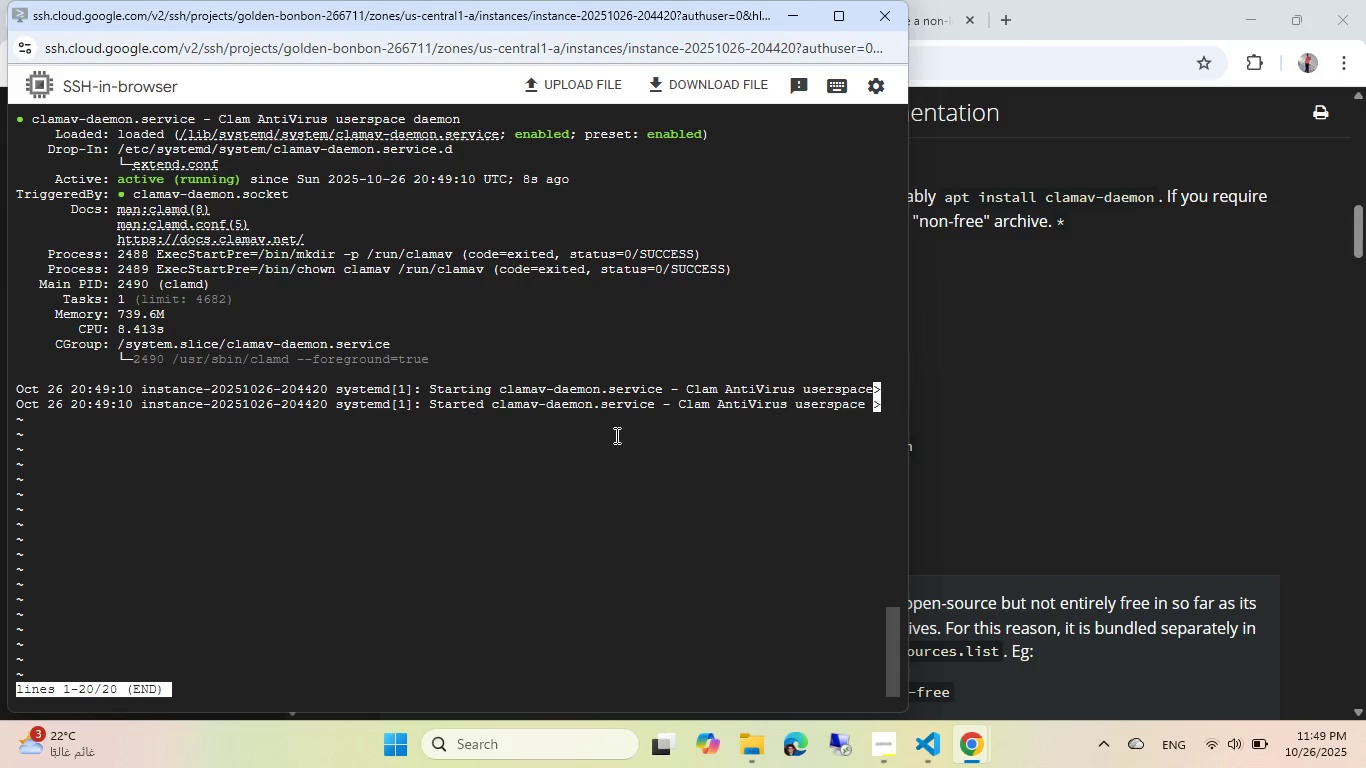 
key(Q)
 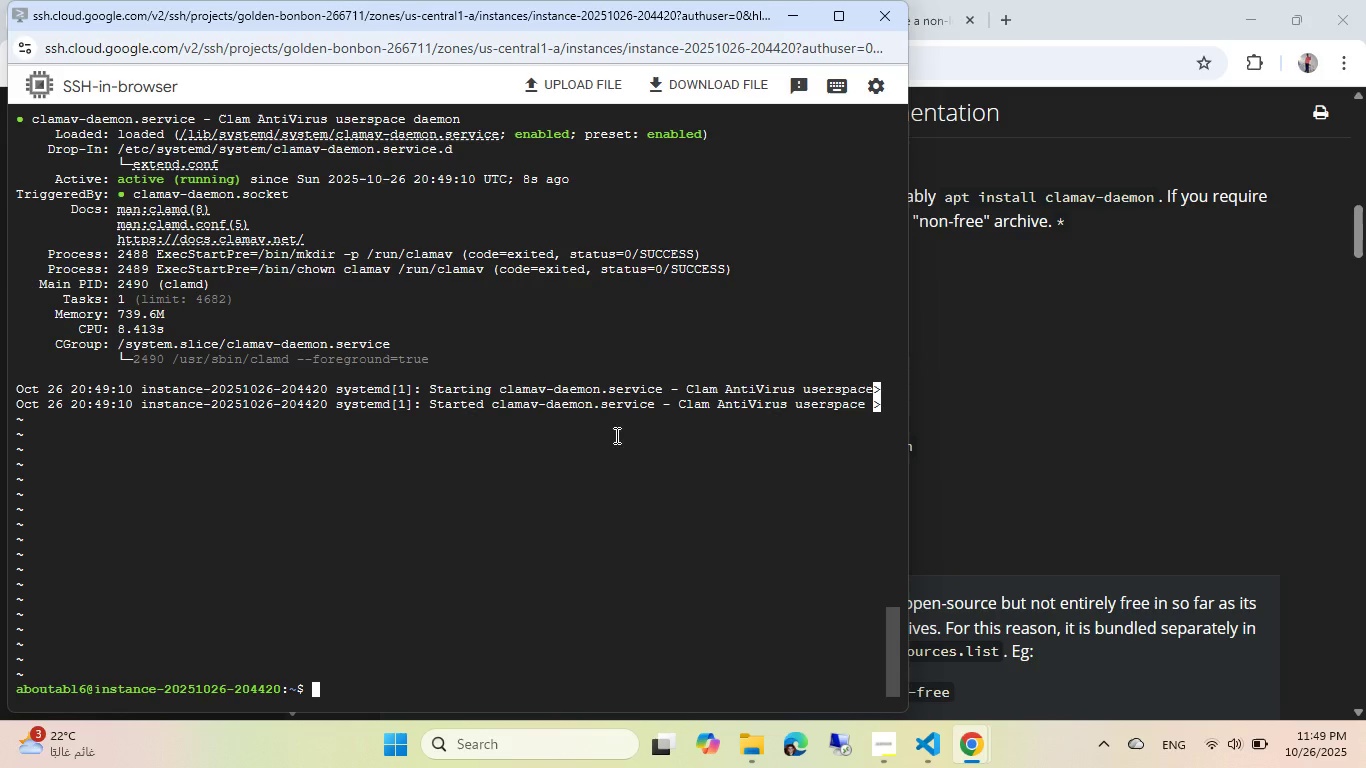 
wait(6.78)
 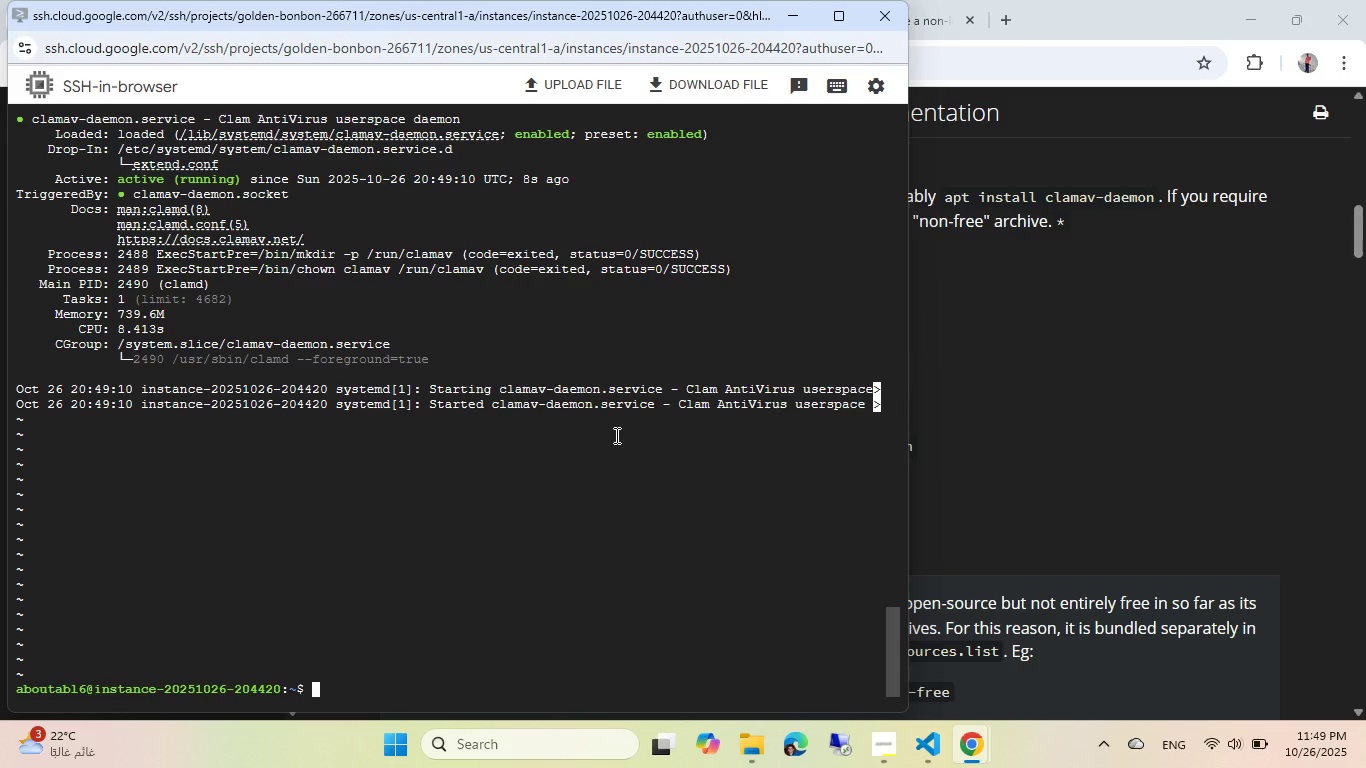 
scroll: coordinate [618, 398], scroll_direction: up, amount: 6.0
 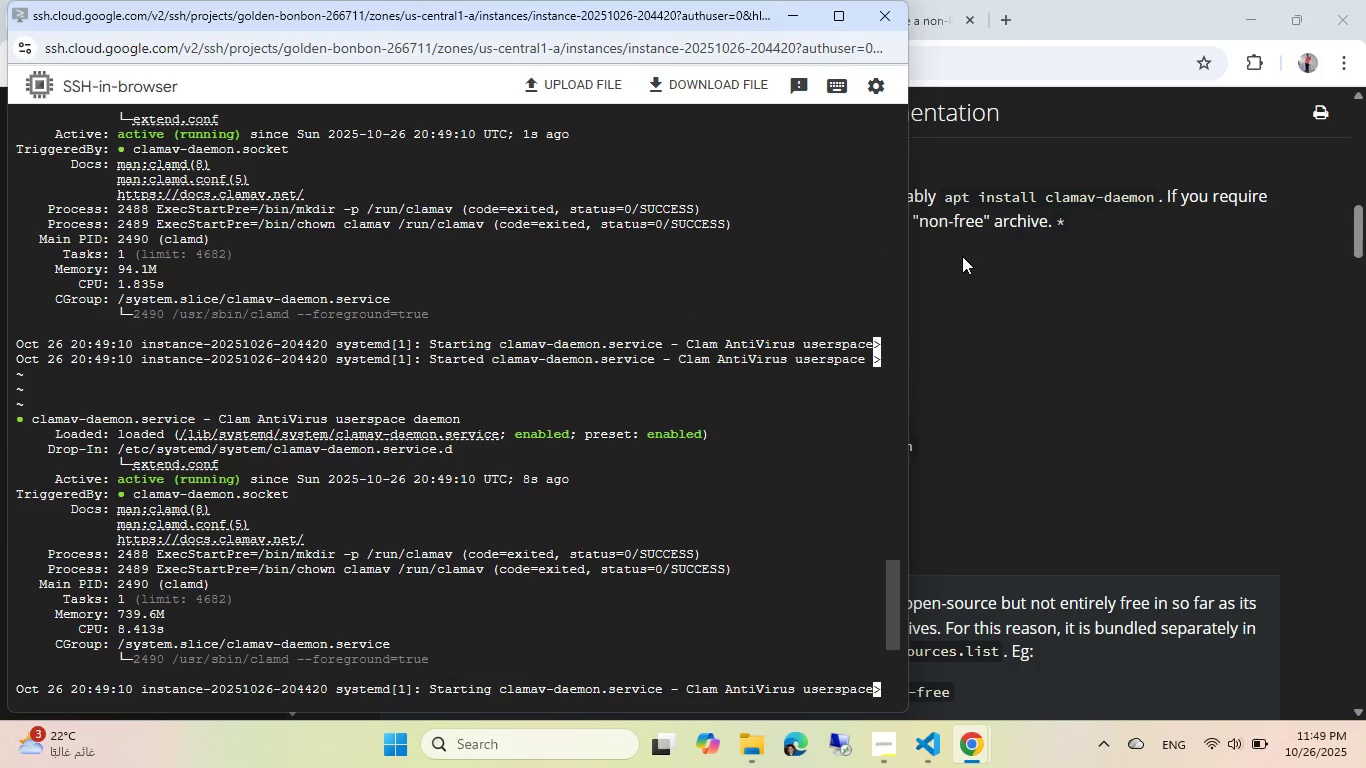 
left_click([962, 255])
 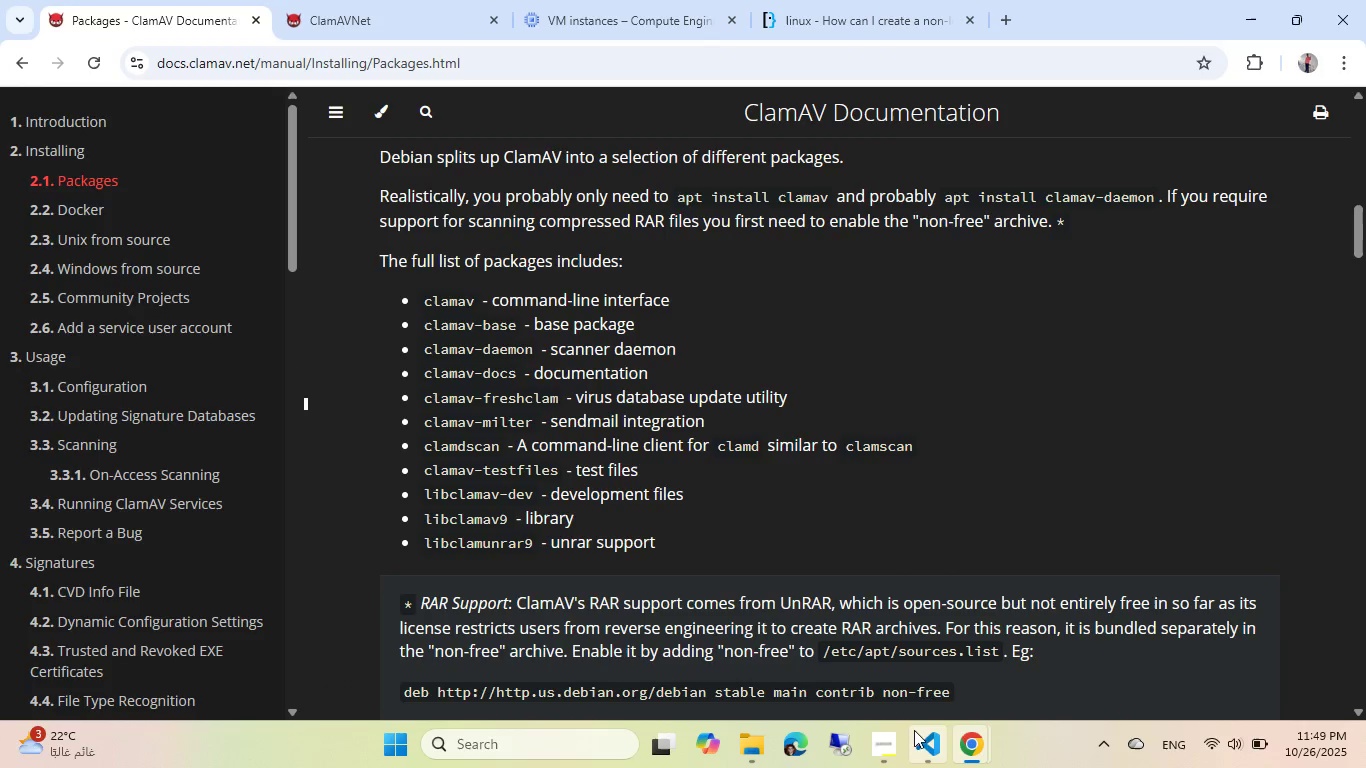 
scroll: coordinate [616, 403], scroll_direction: up, amount: 3.0
 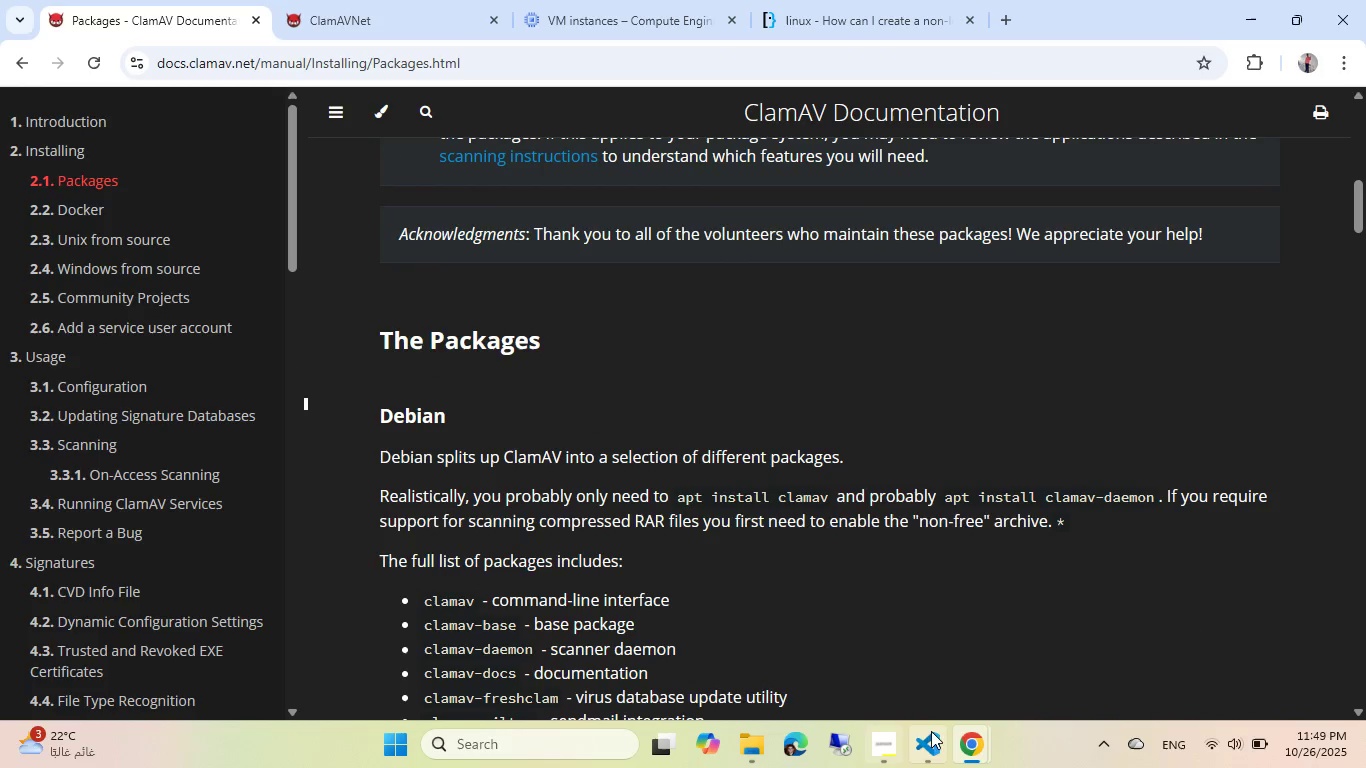 
left_click([931, 741])
 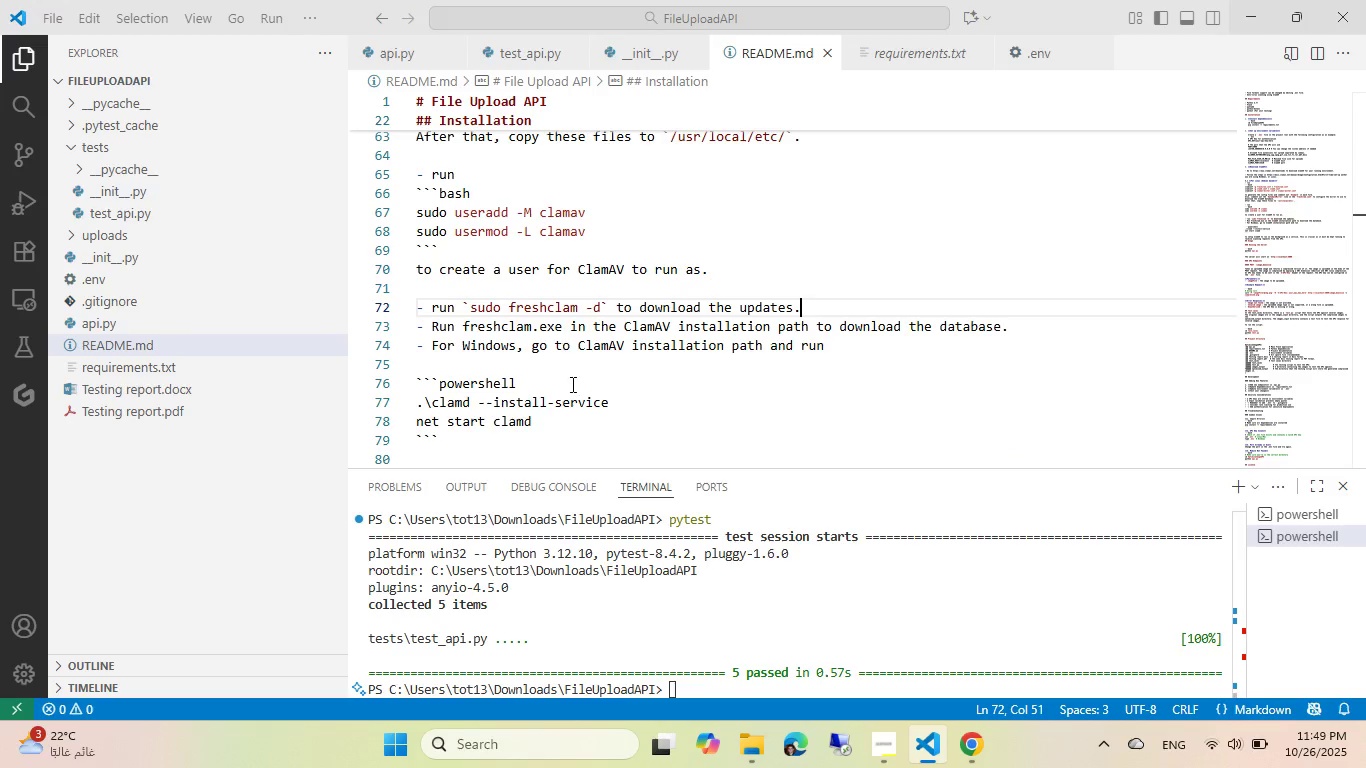 
scroll: coordinate [557, 258], scroll_direction: up, amount: 5.0
 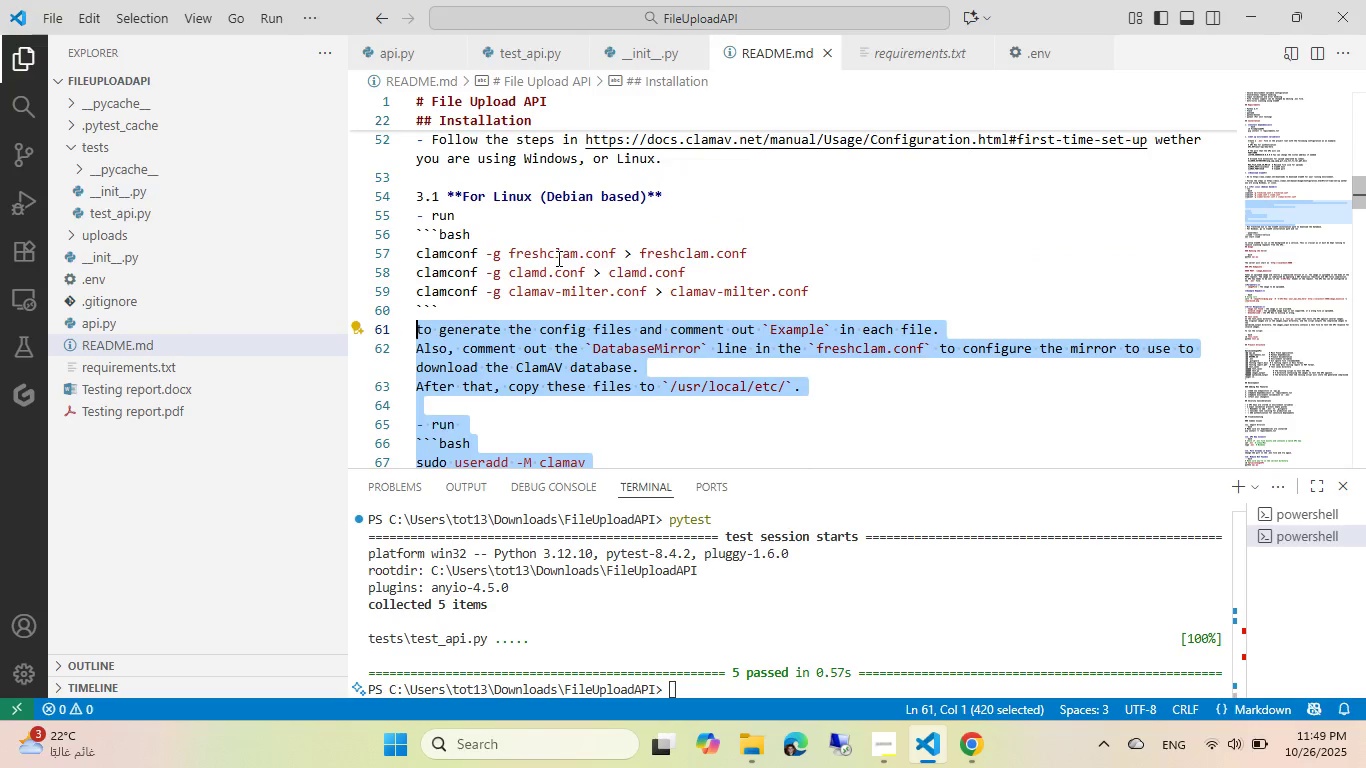 
key(Backspace)
 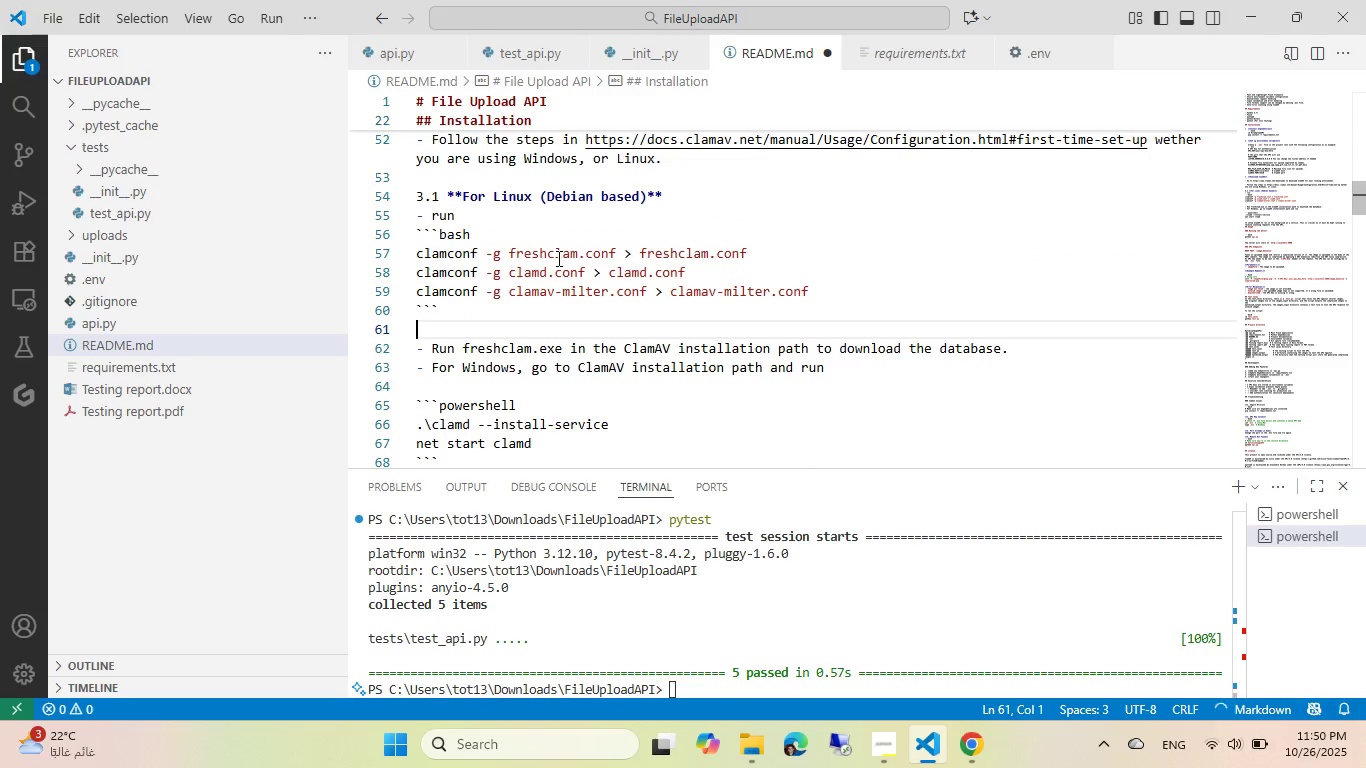 
key(Backspace)
 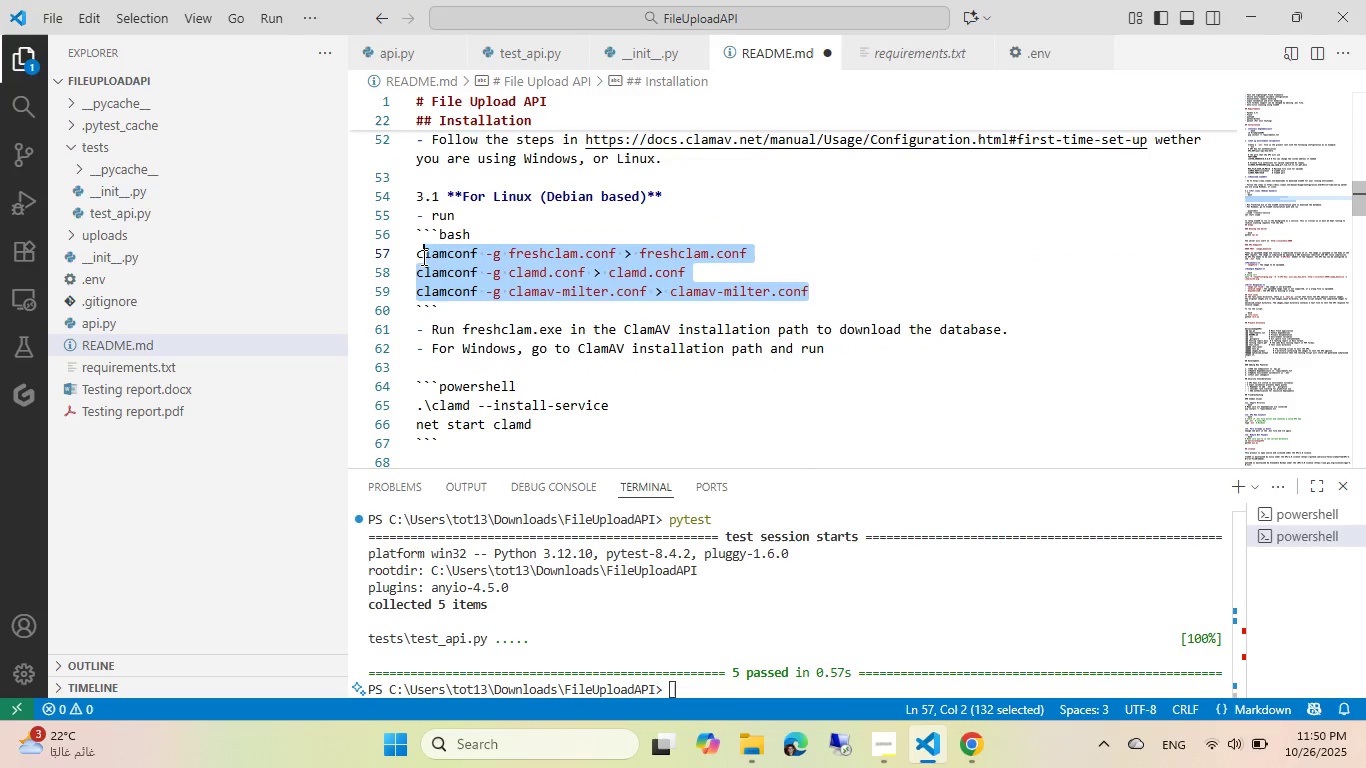 
type(sudo apt ud)
key(Backspace)
type(pdate)
 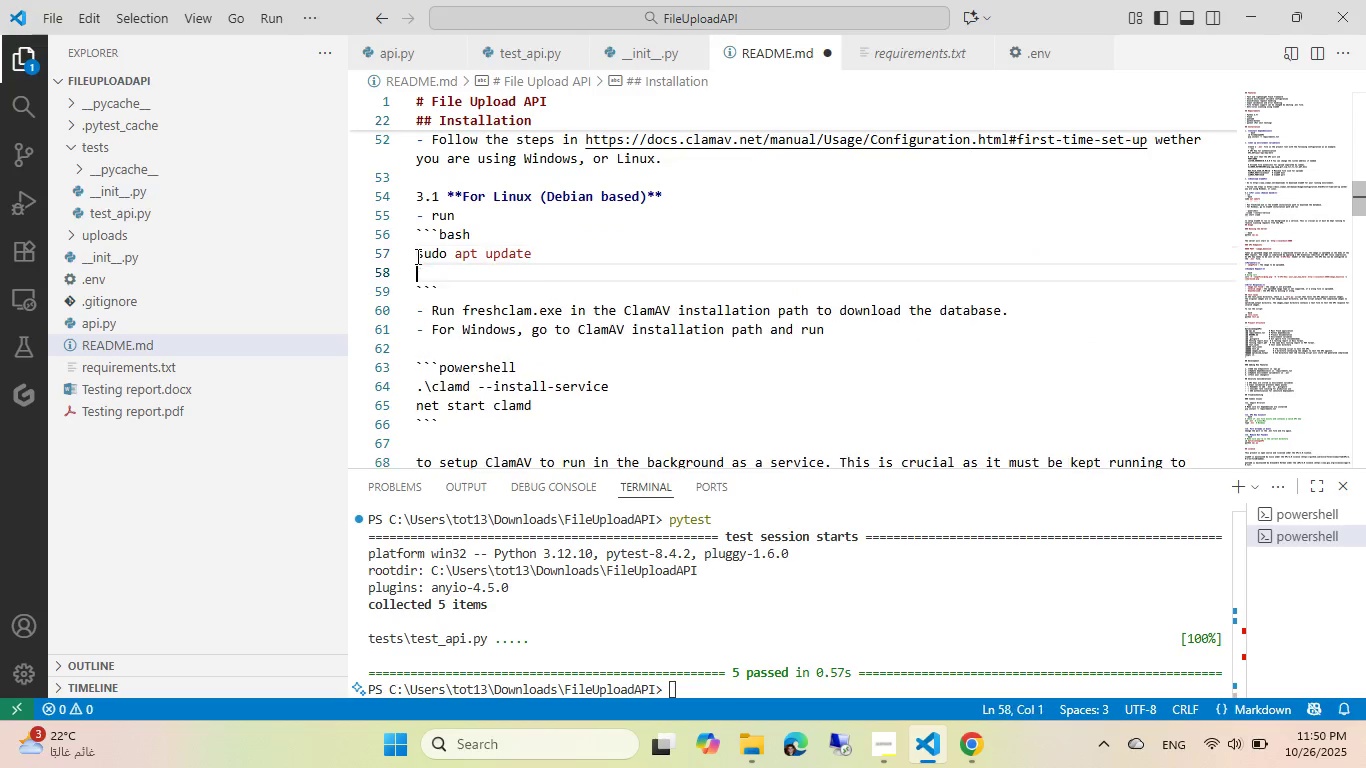 
key(Enter)
 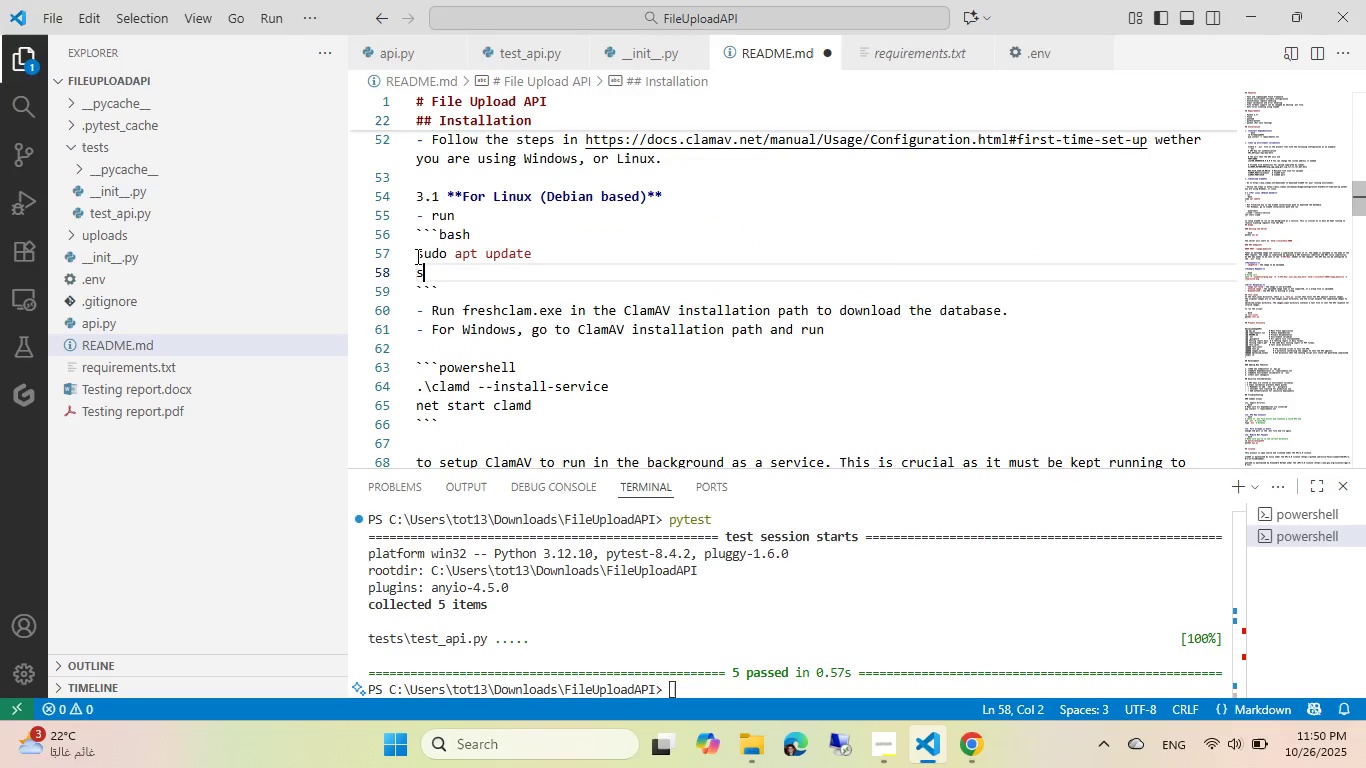 
type(sudo apt install d)
key(Backspace)
type(clamav clamav-daemon)
 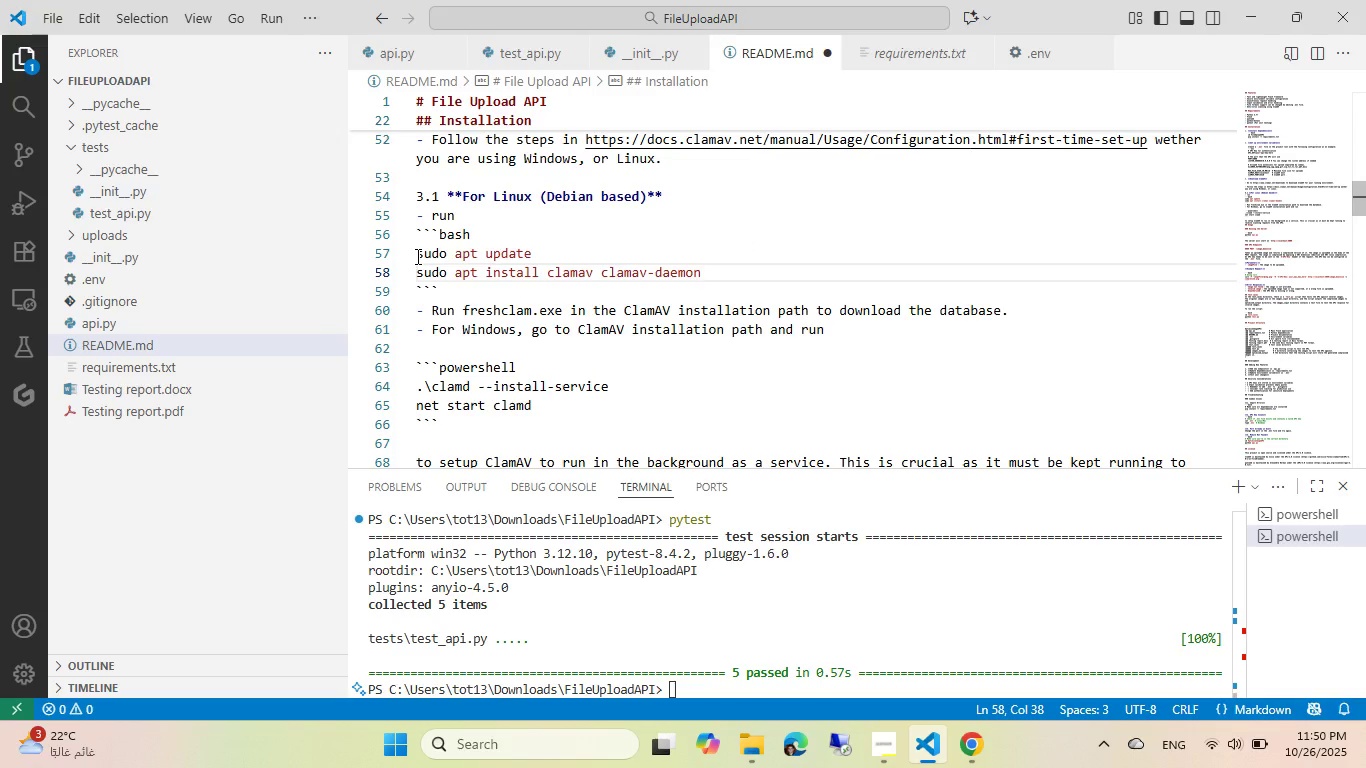 
key(Control+ArrowLeft)
 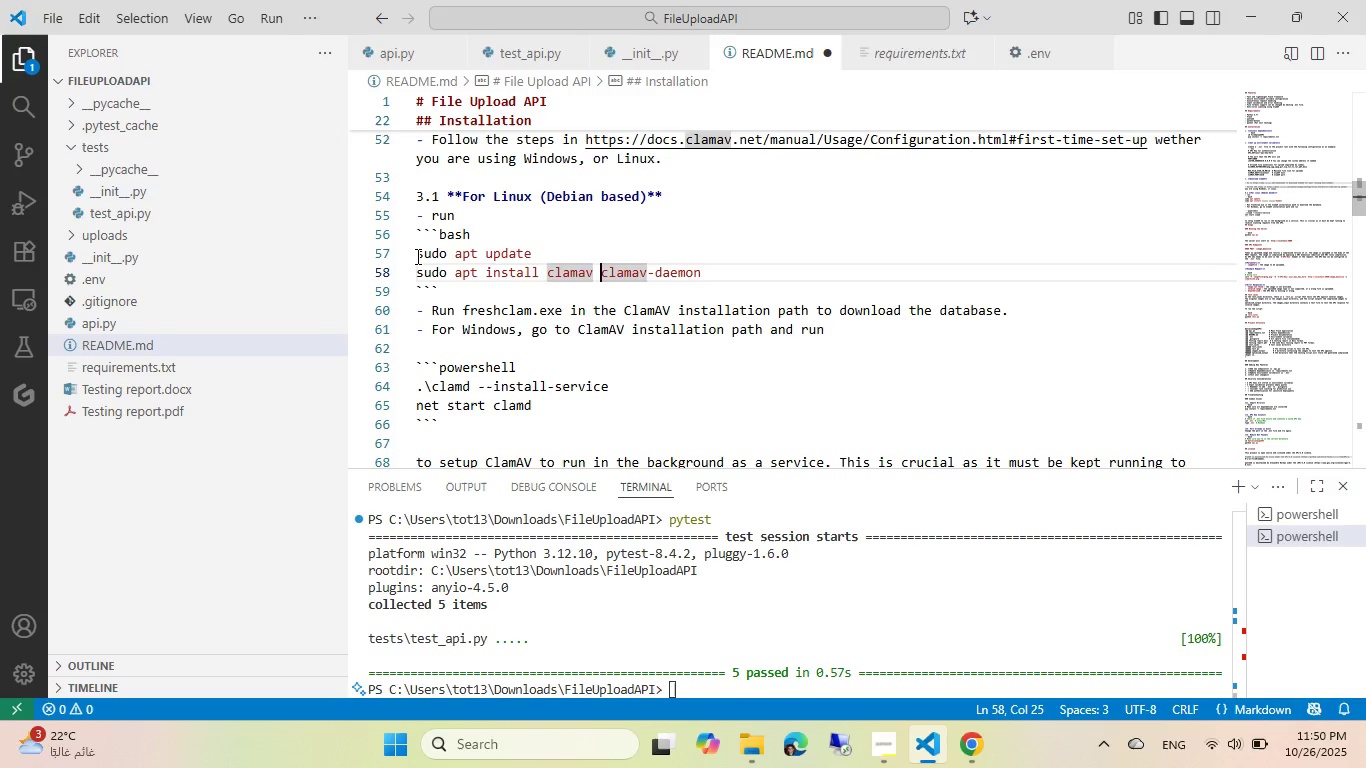 
key(Control+ArrowLeft)
 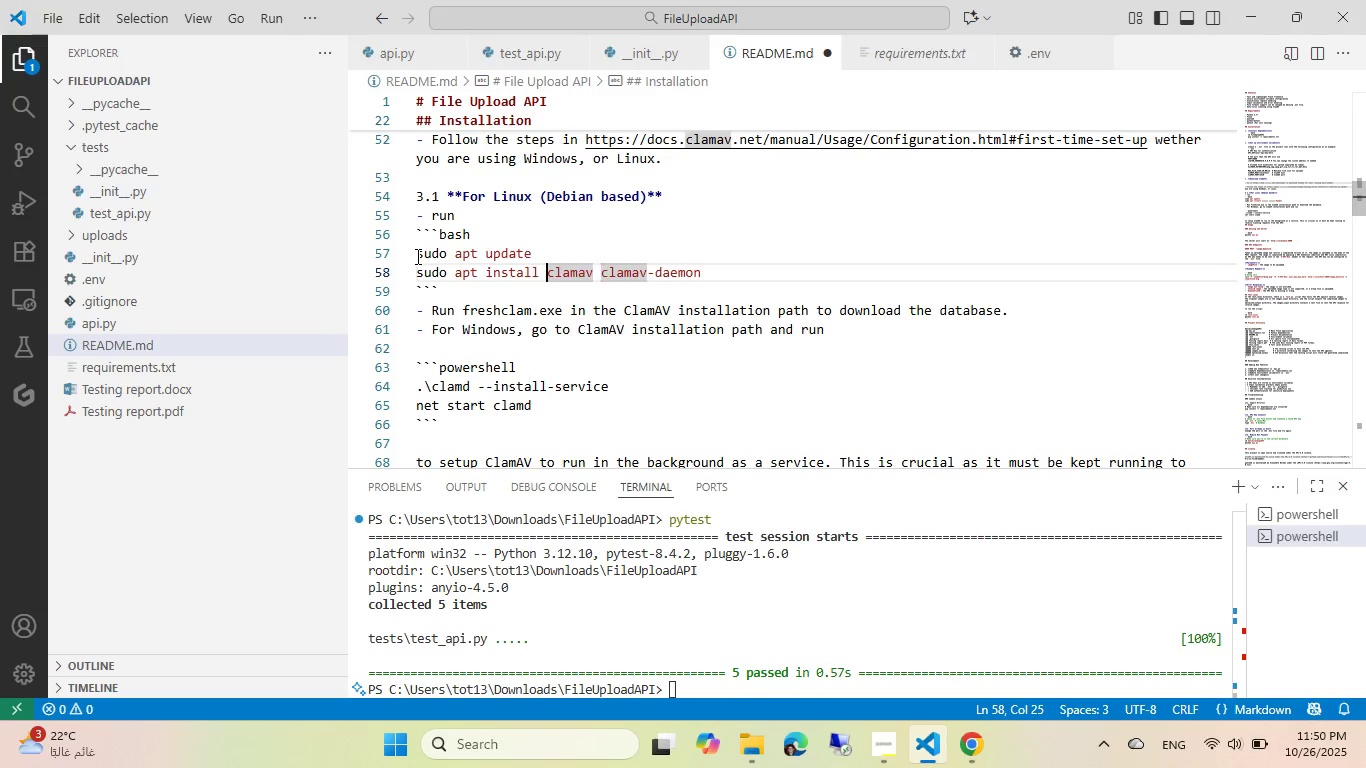 
key(Control+ArrowLeft)
 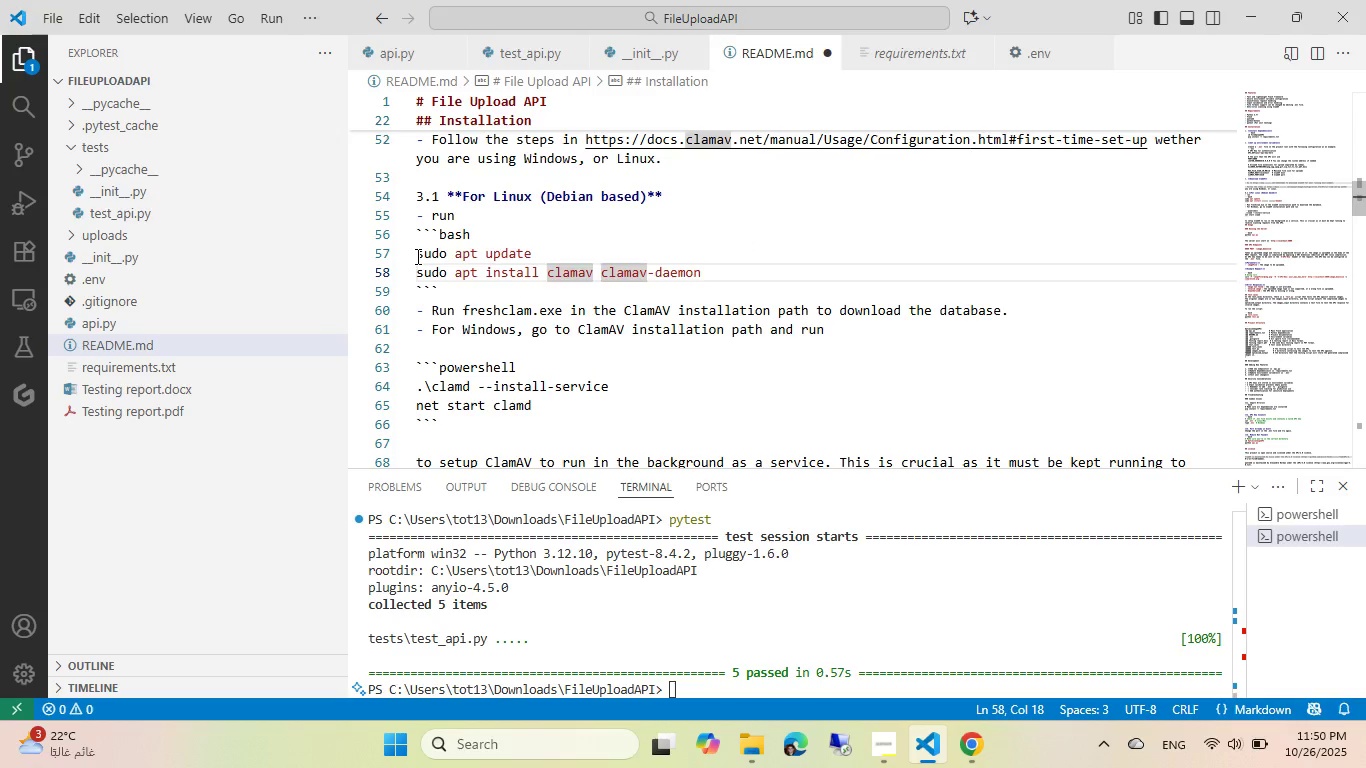 
key(Minus)
 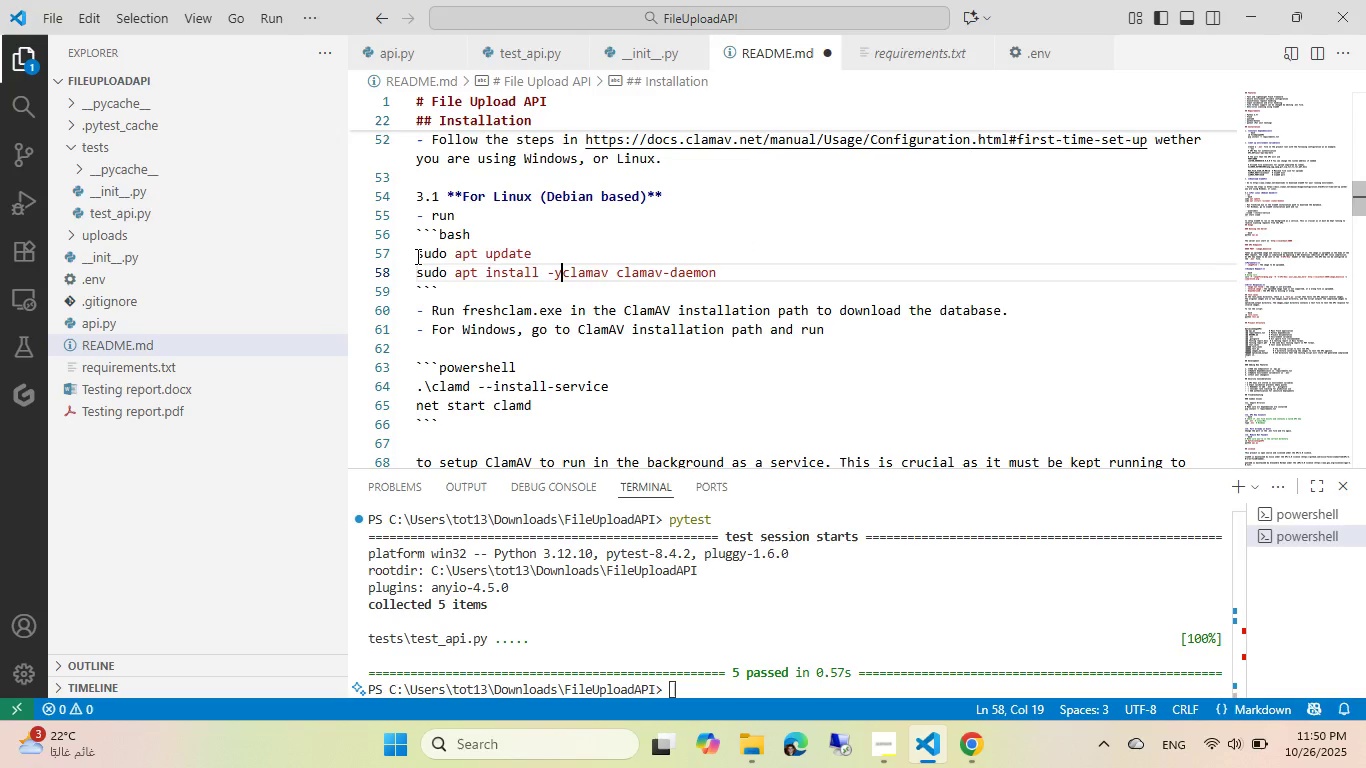 
key(Y)
 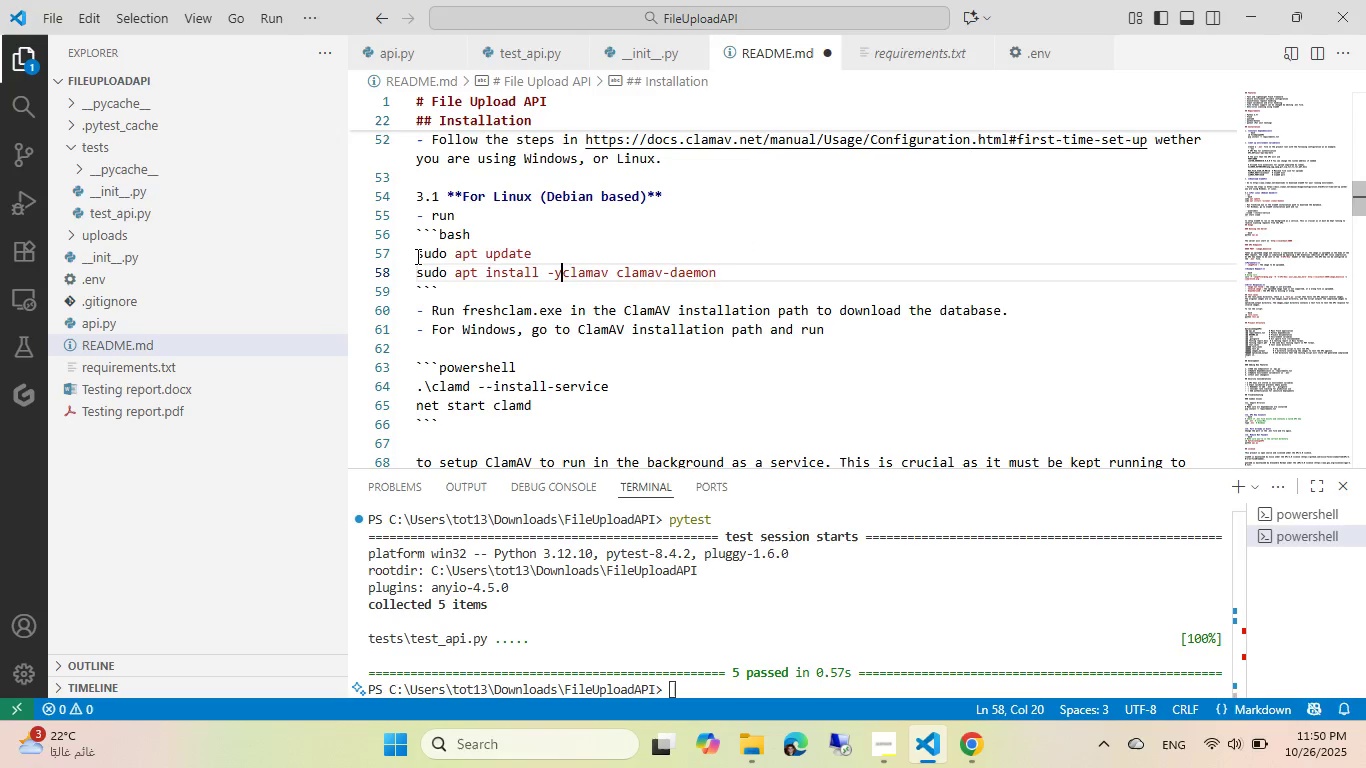 
key(Space)
 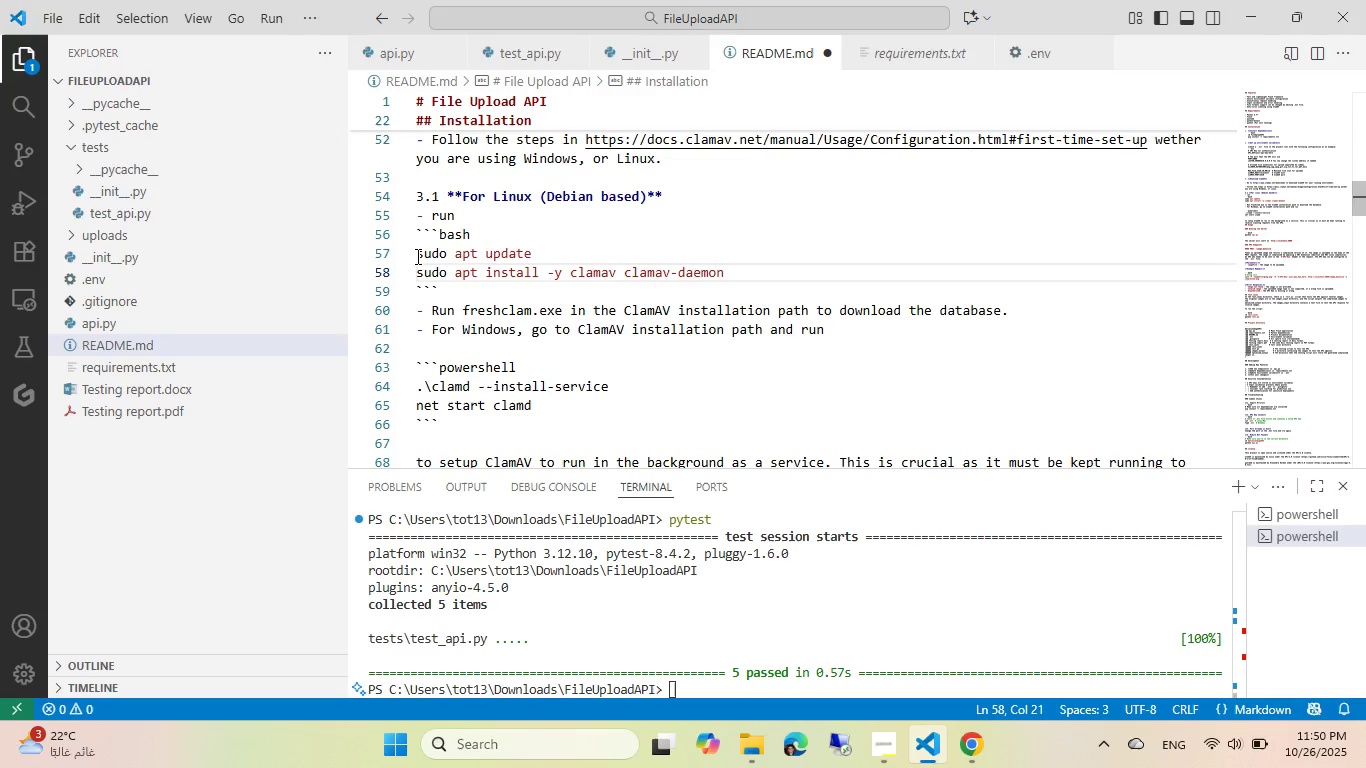 
key(End)
 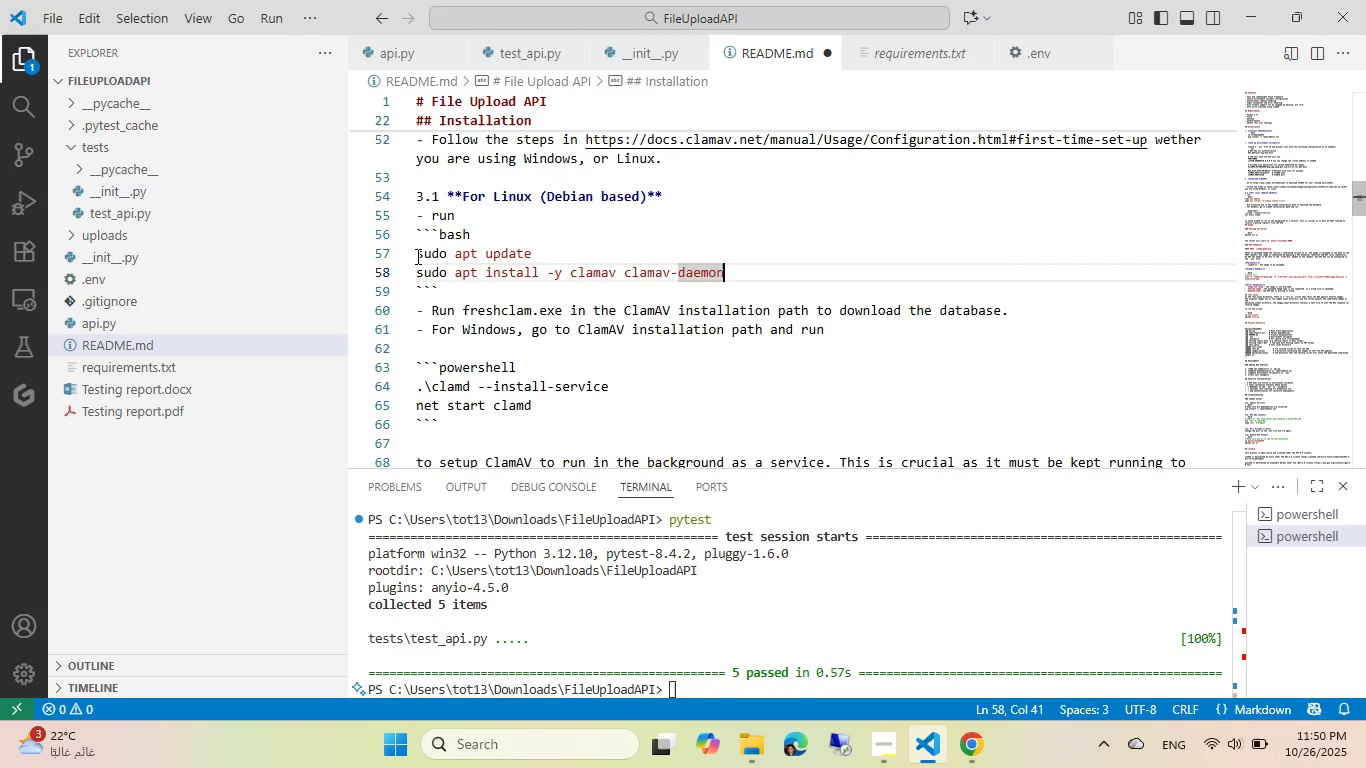 
key(ArrowDown)
 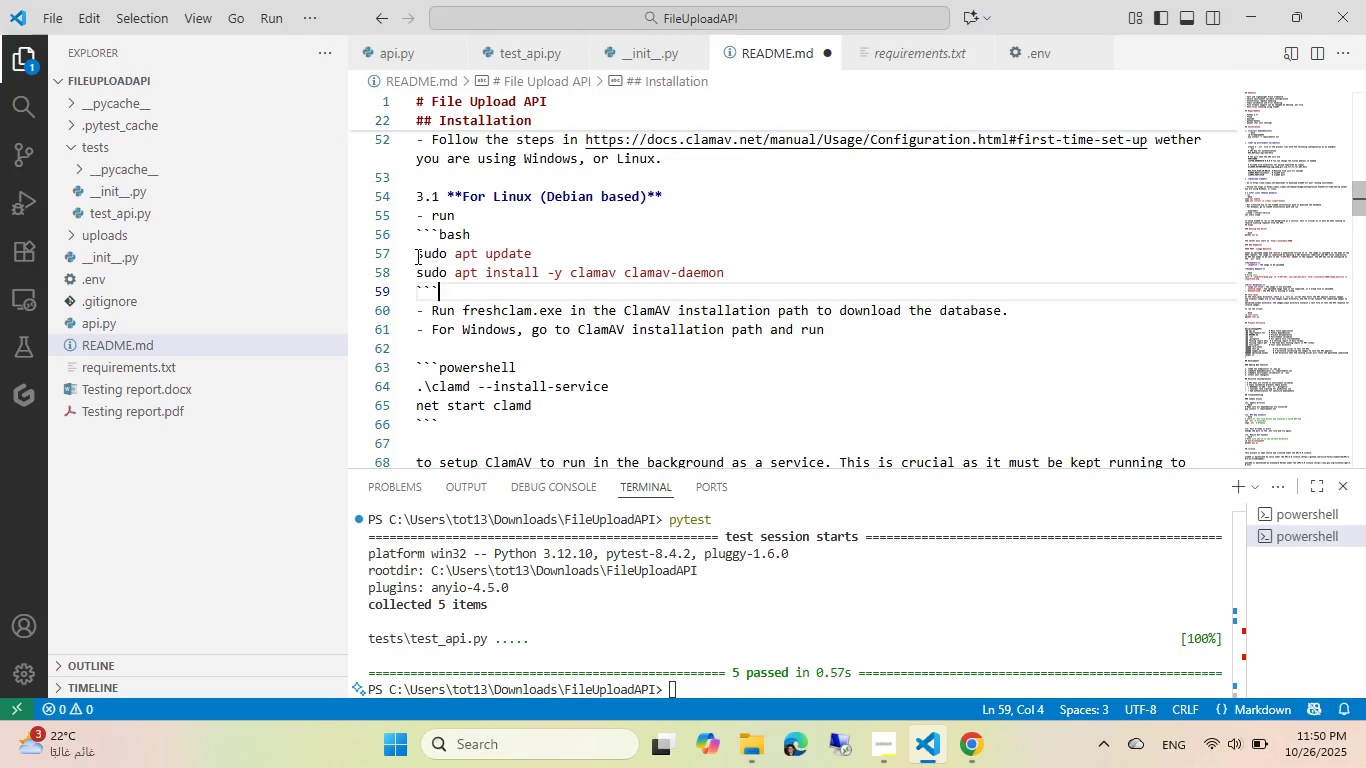 
key(Enter)
 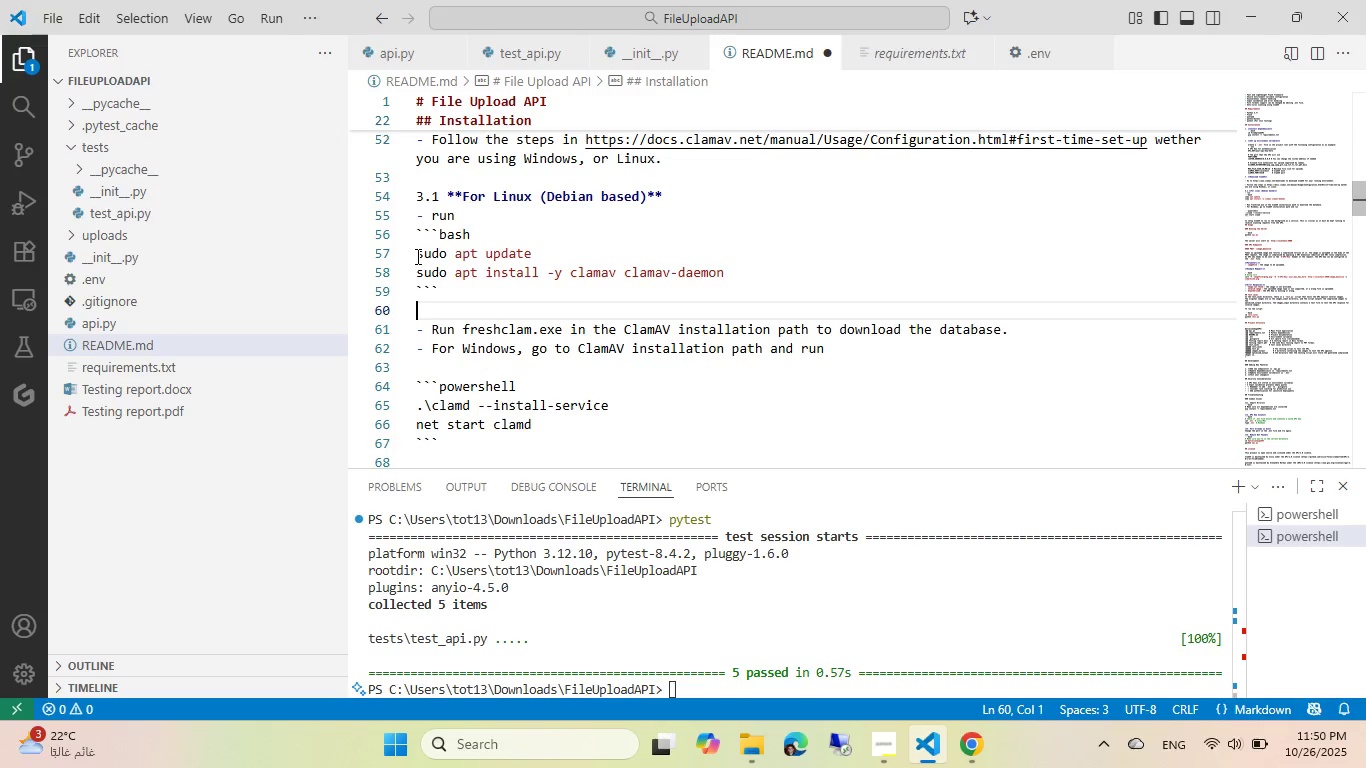 
type(to install ClamAV.)
 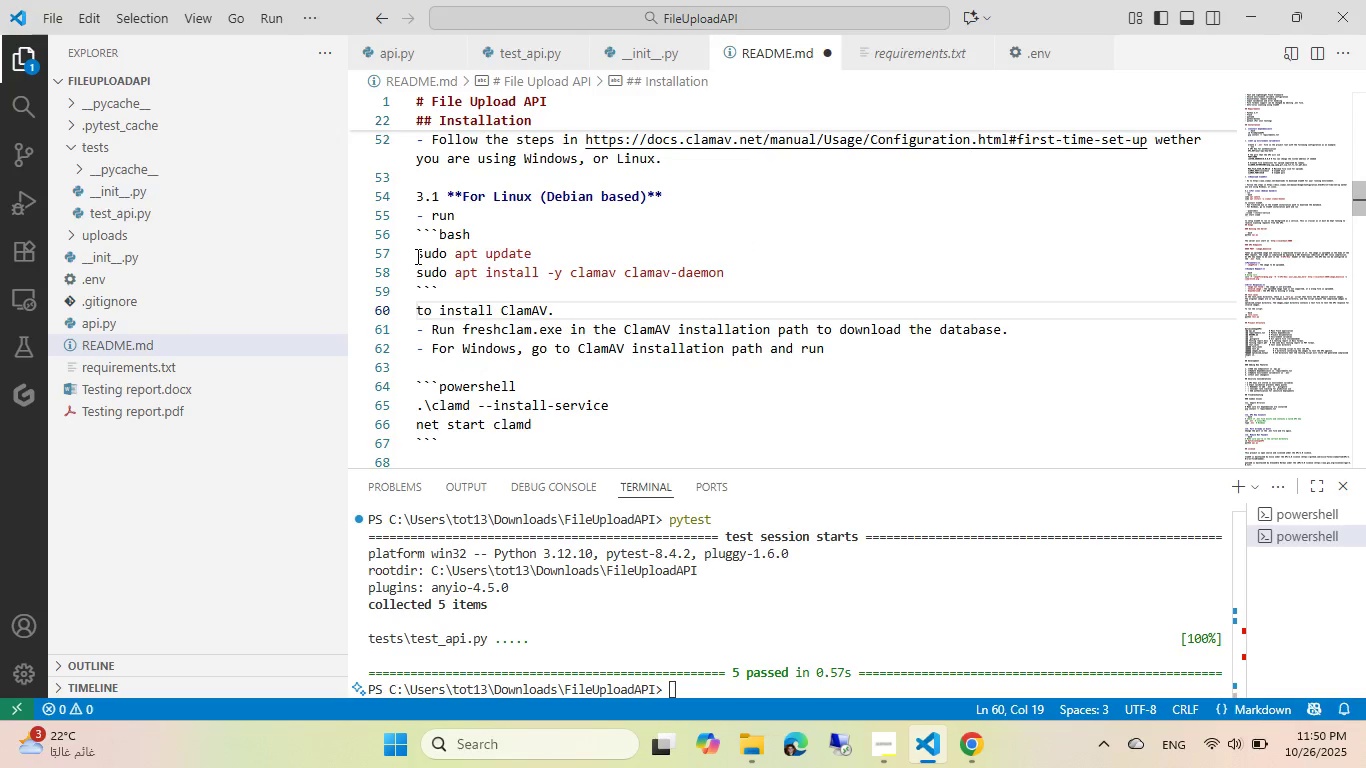 
key(Enter)
 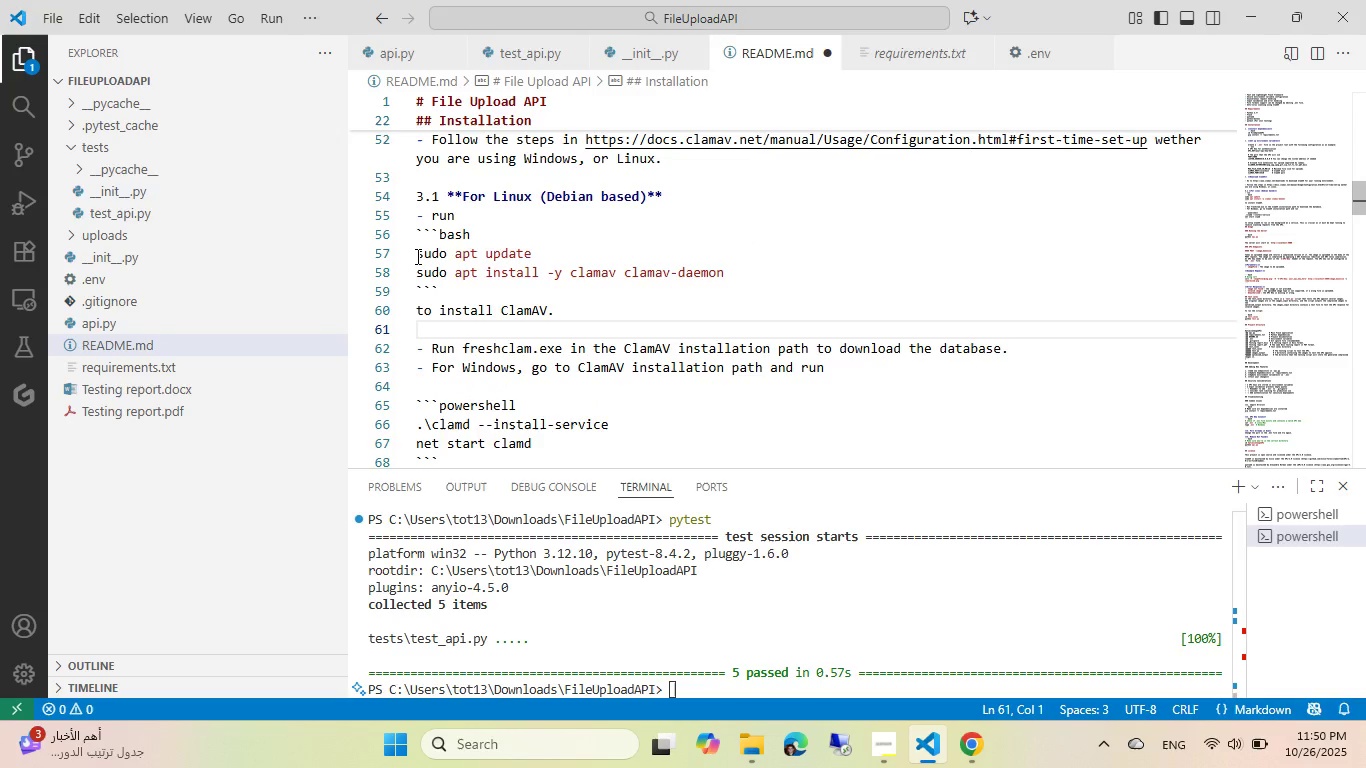 
type(then run:)
key(Backspace)
 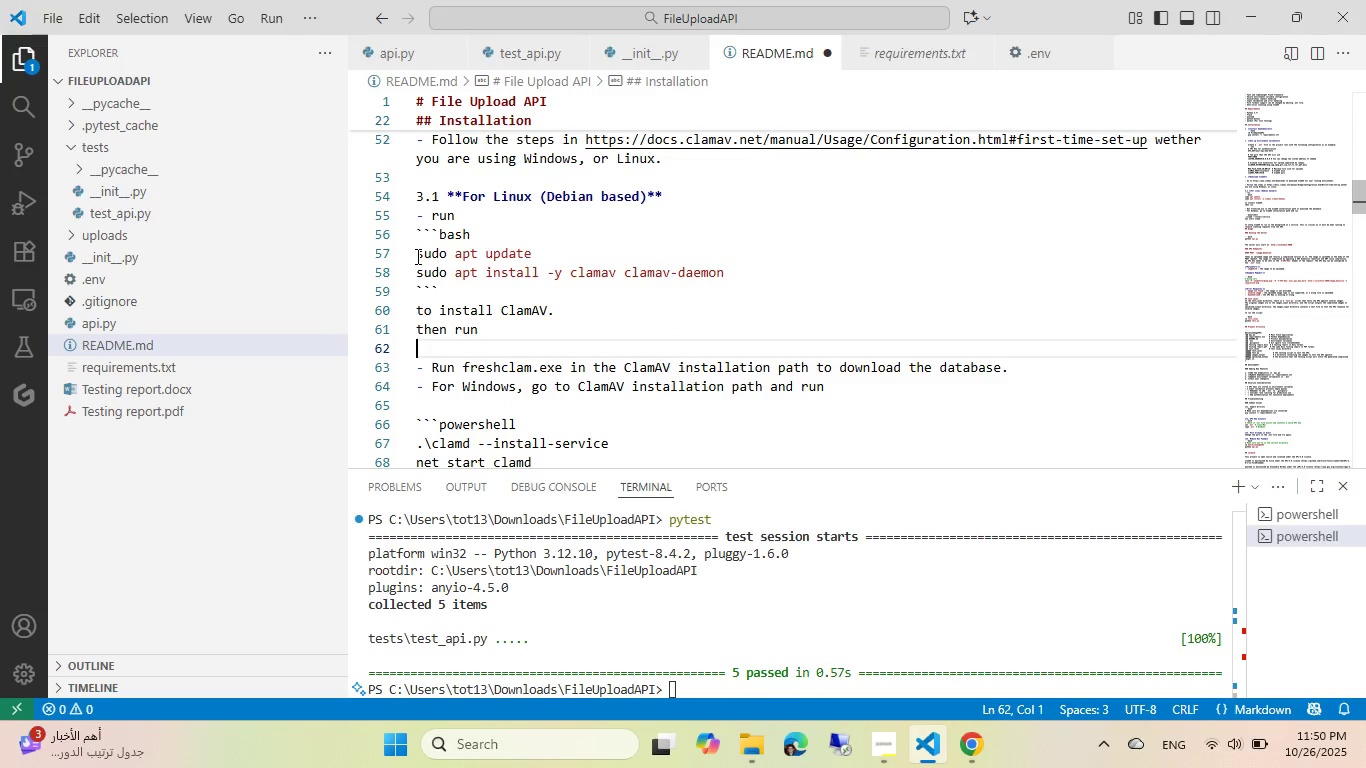 
 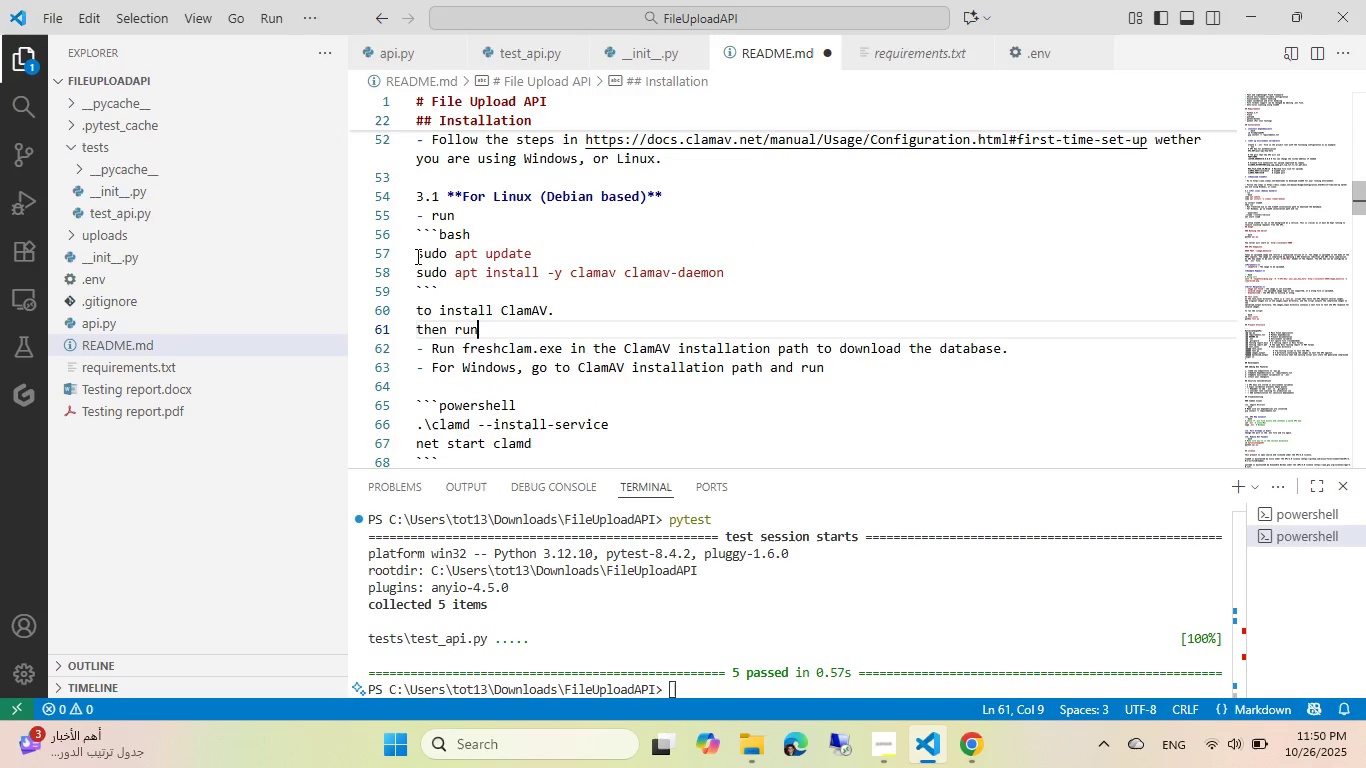 
key(Enter)
 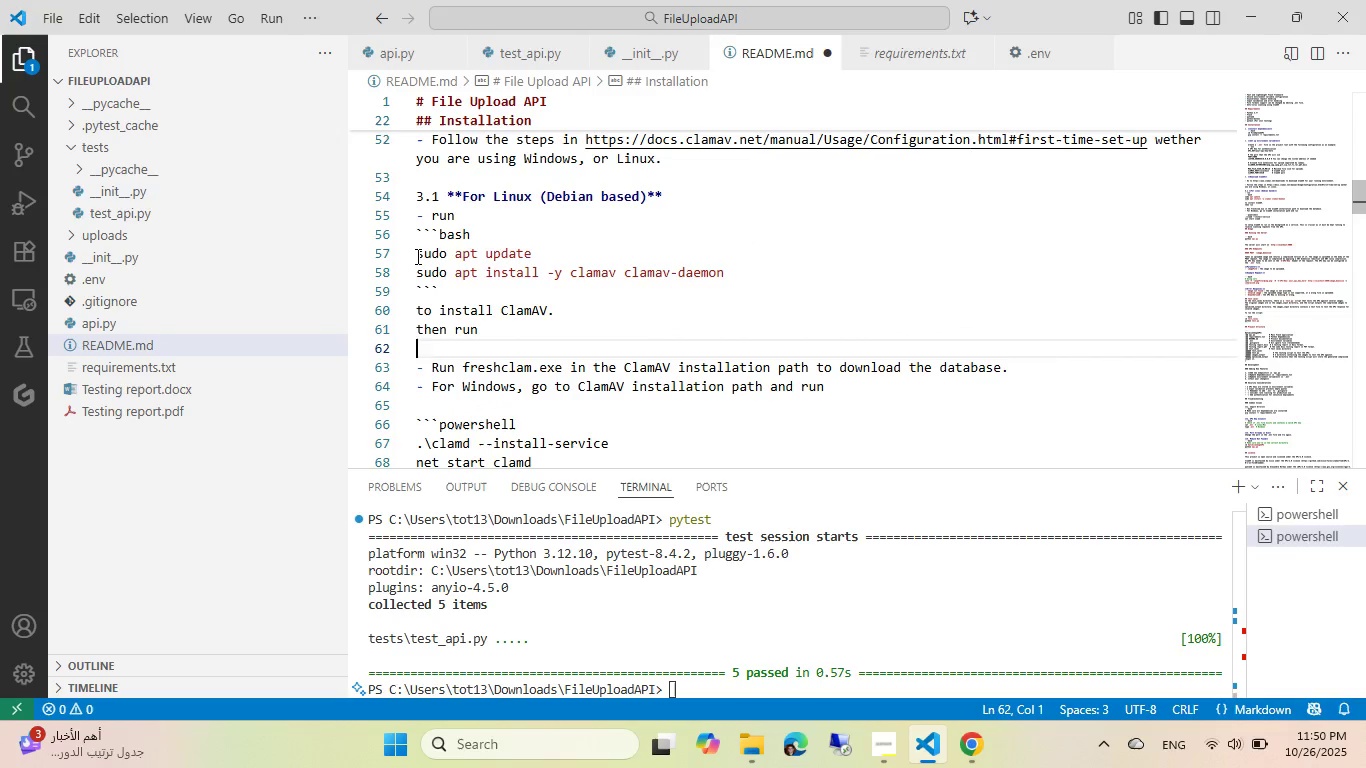 
type(```bash)
 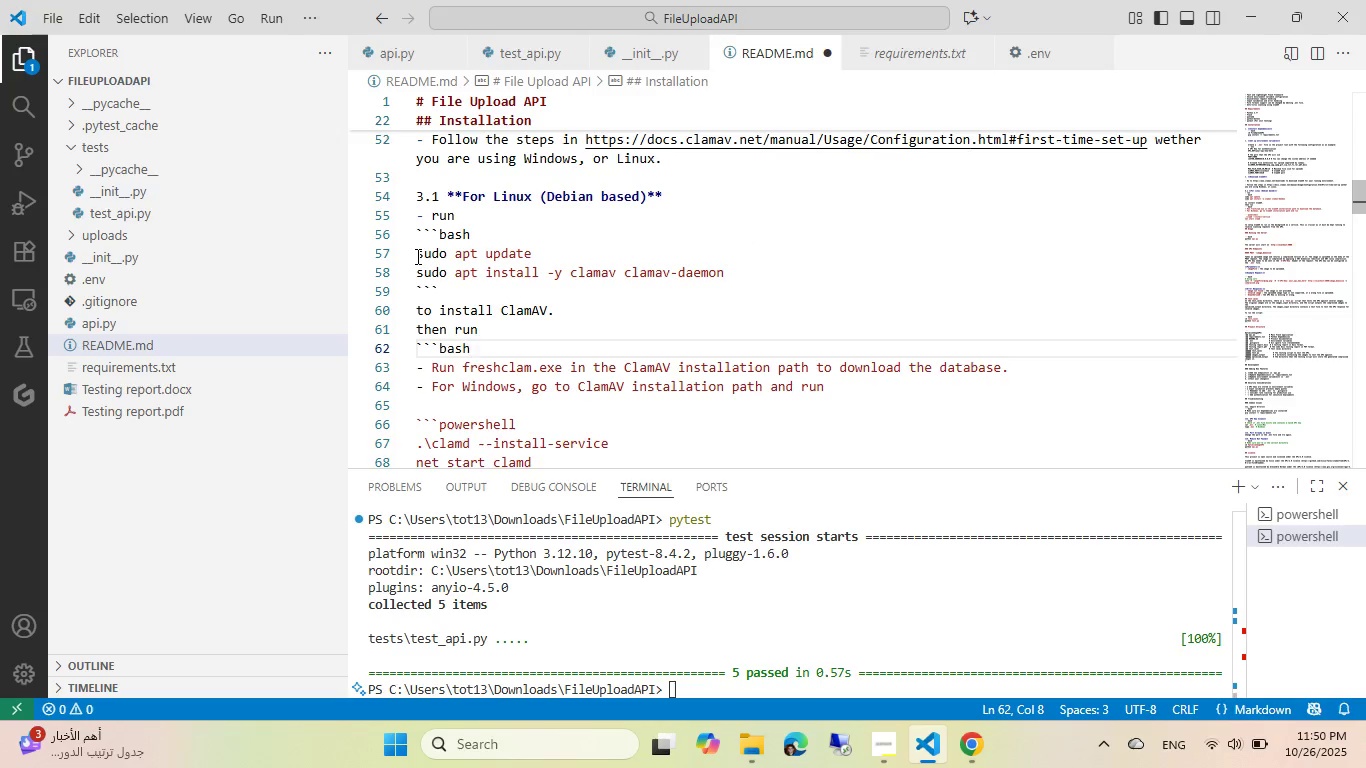 
key(Enter)
 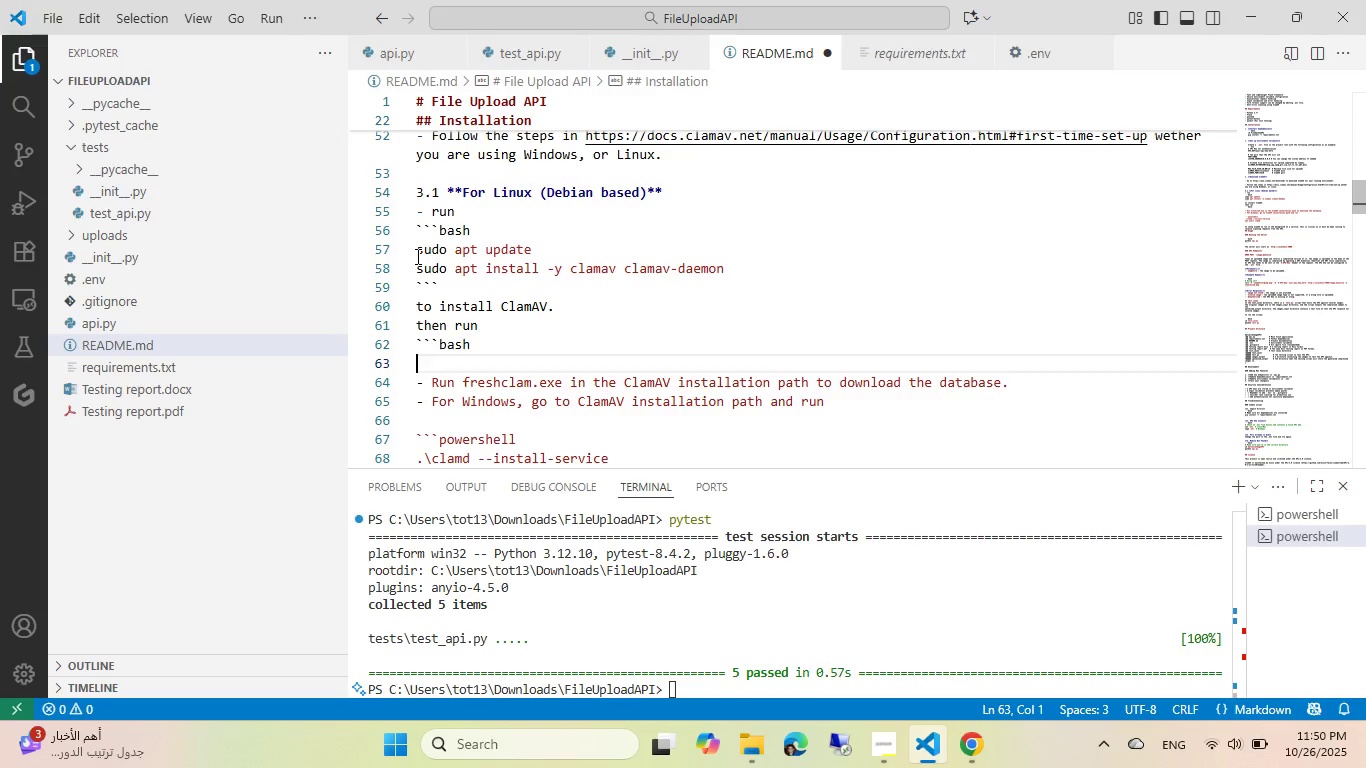 
key(Enter)
 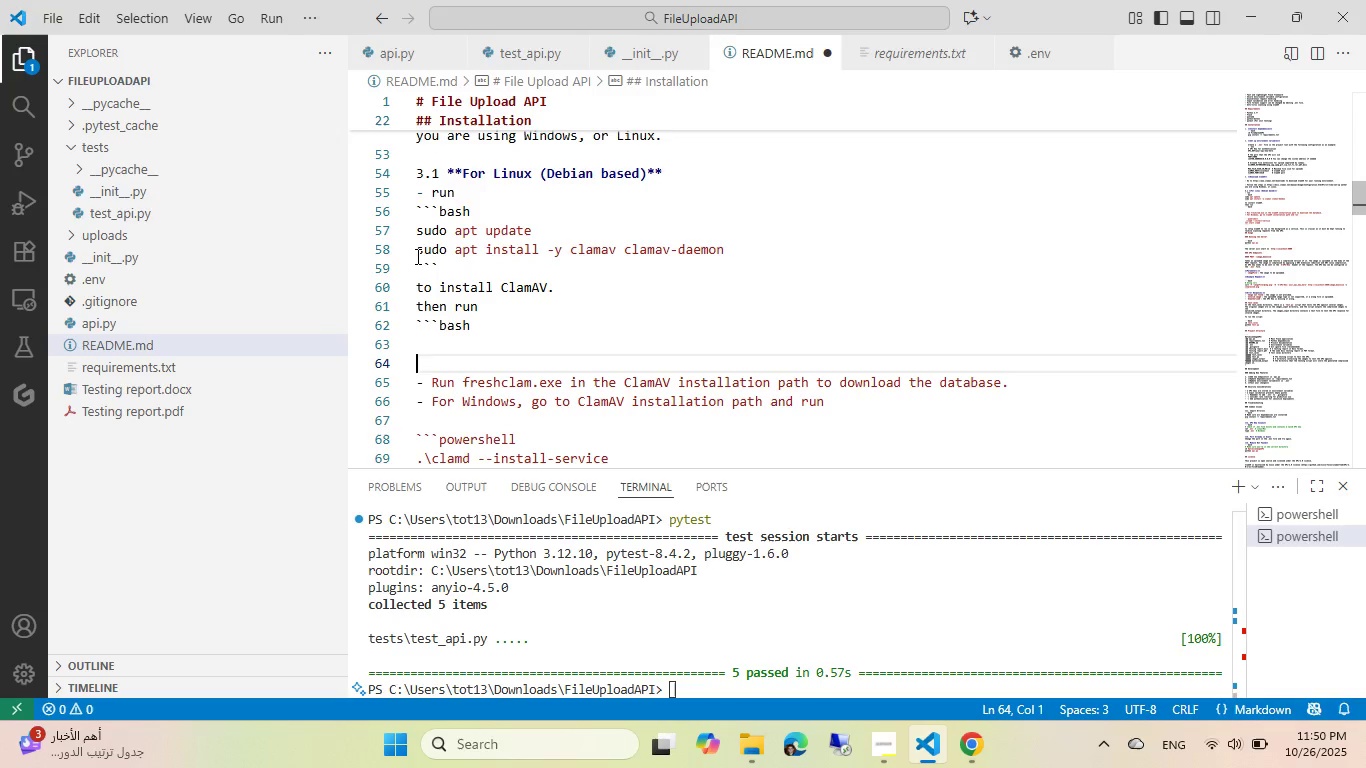 
key(Backquote)
 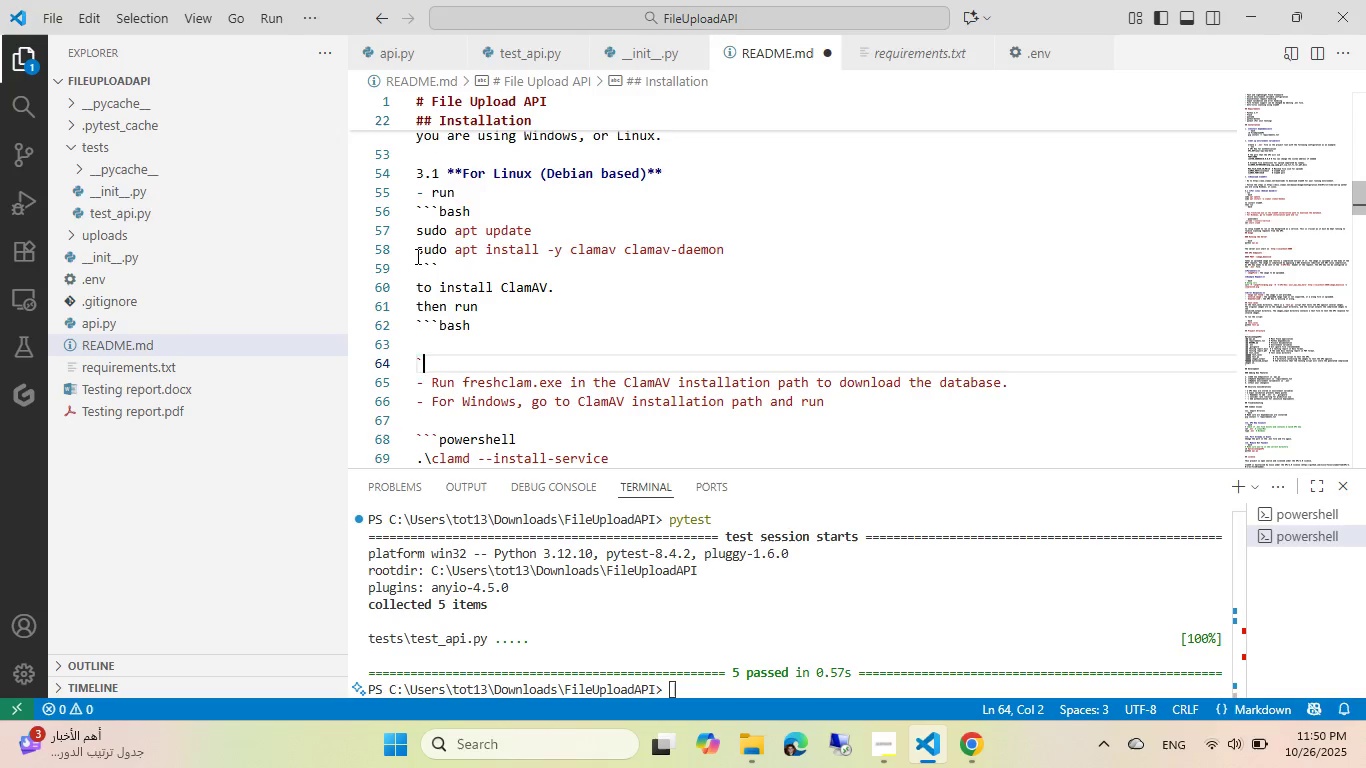 
key(Backquote)
 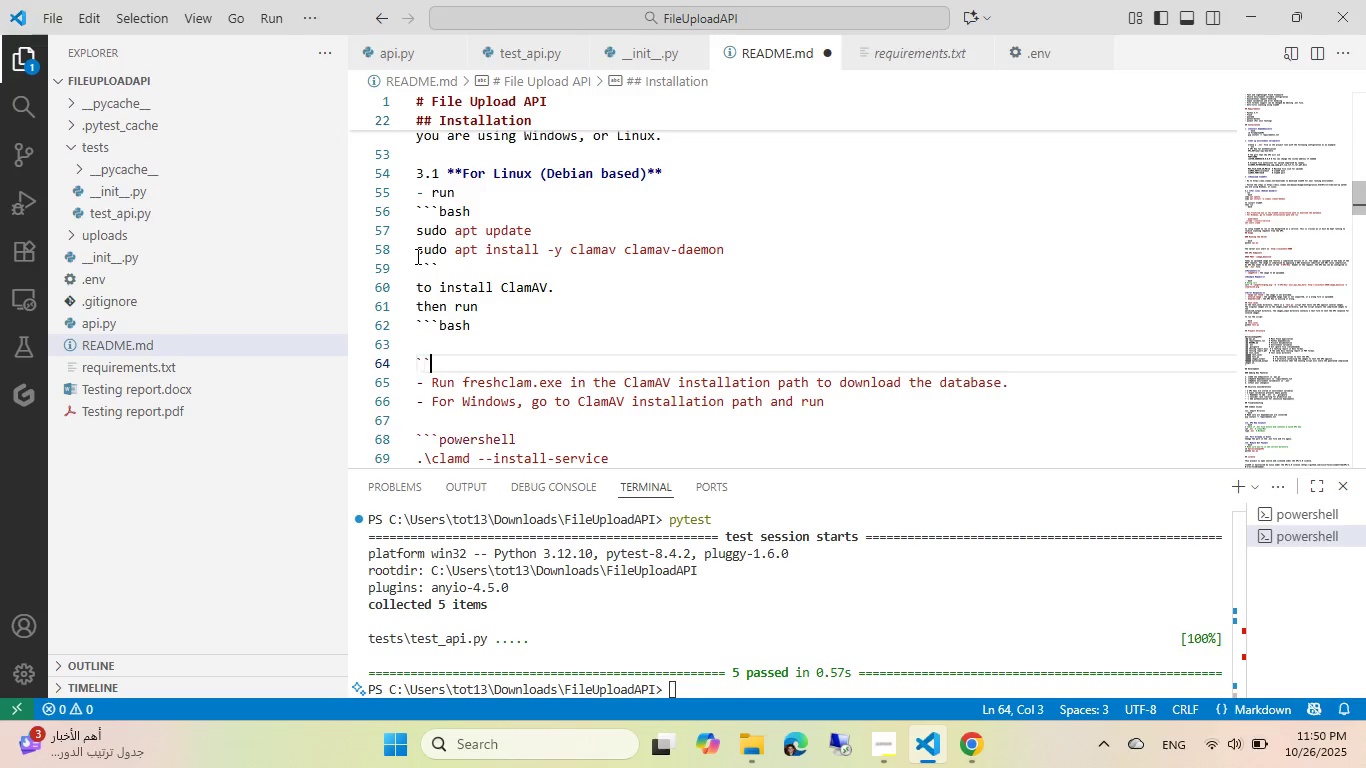 
key(Backquote)
 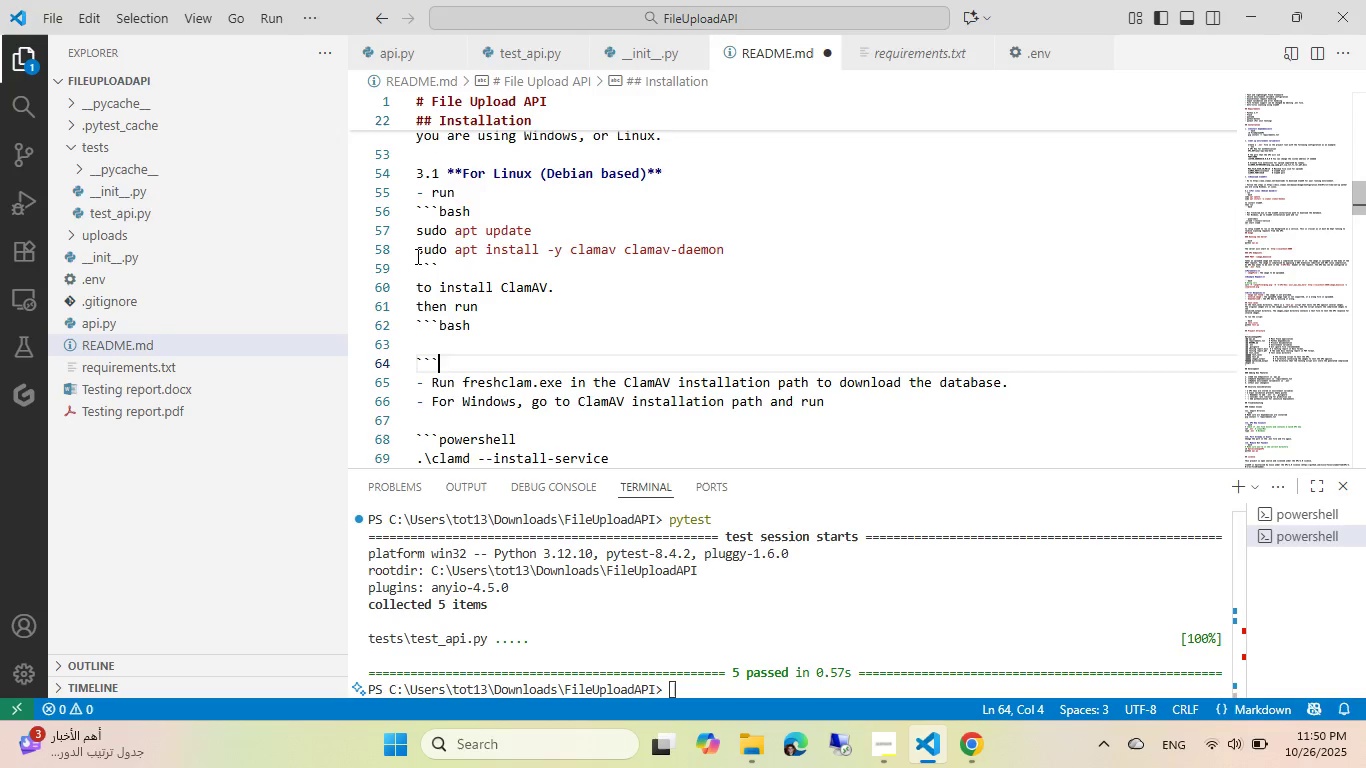 
key(ArrowUp)
 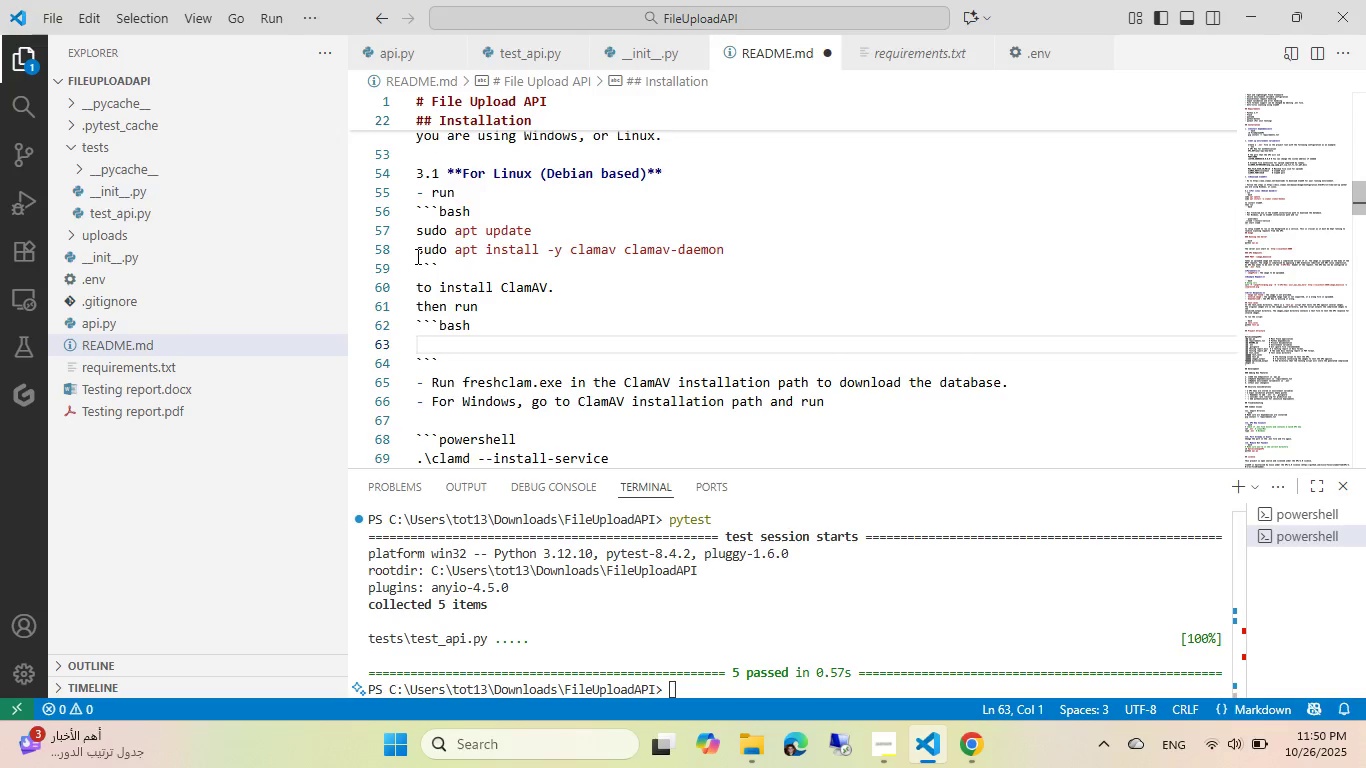 
key(Alt+AltLeft)
 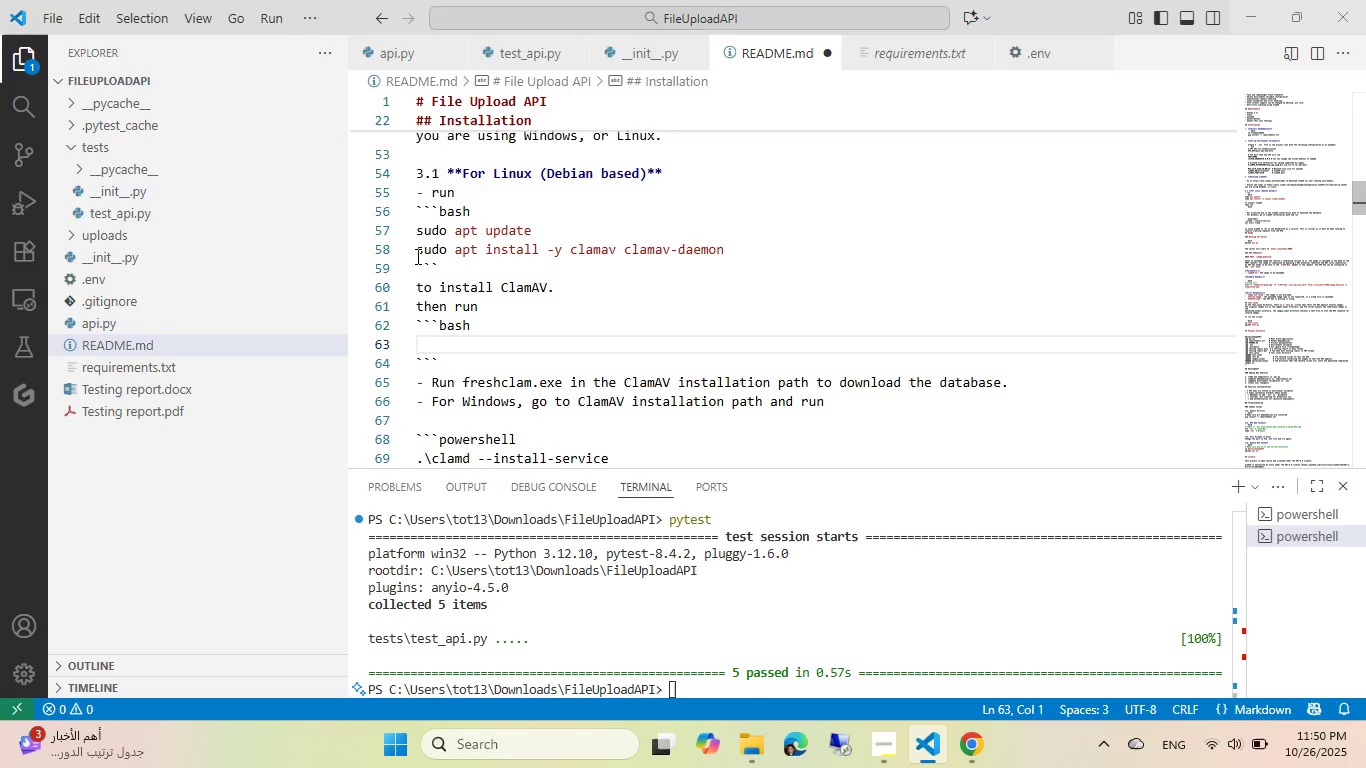 
key(Alt+Tab)
 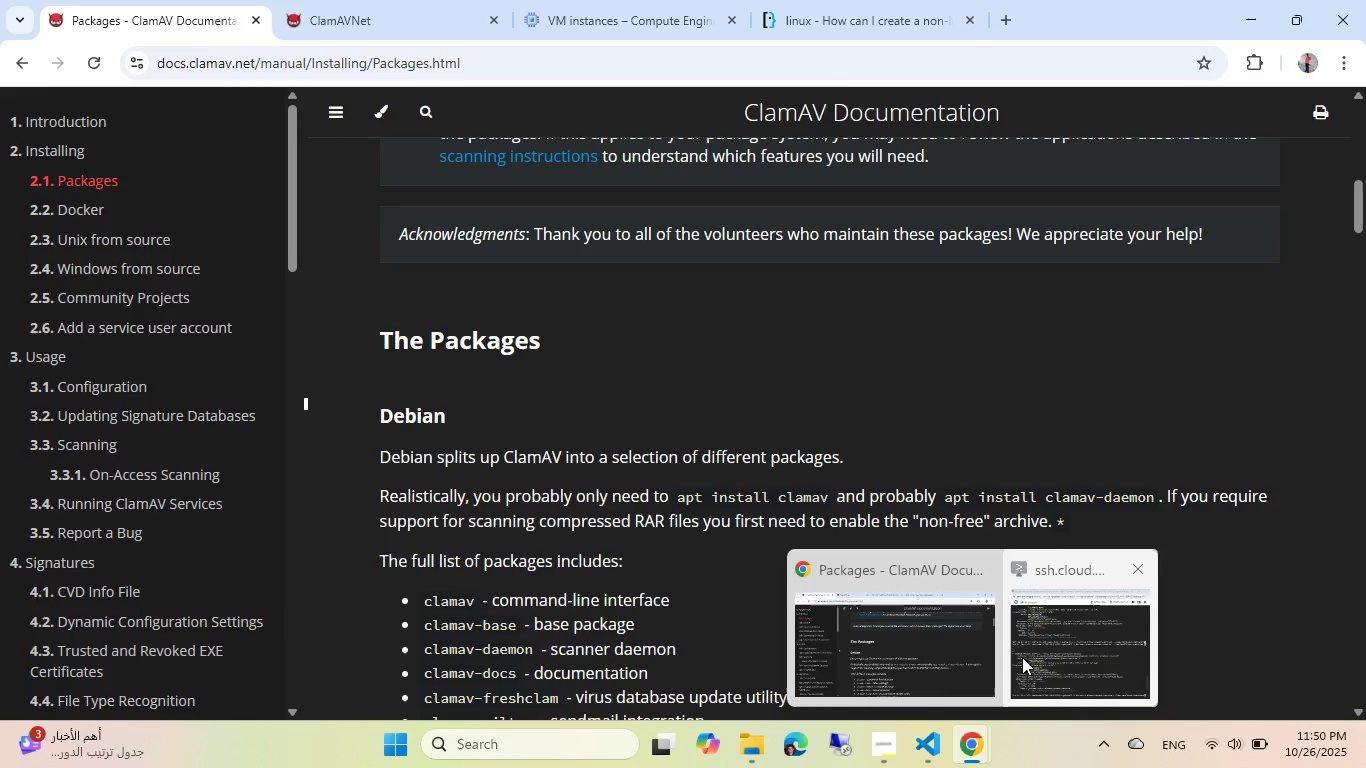 
left_click([1033, 647])
 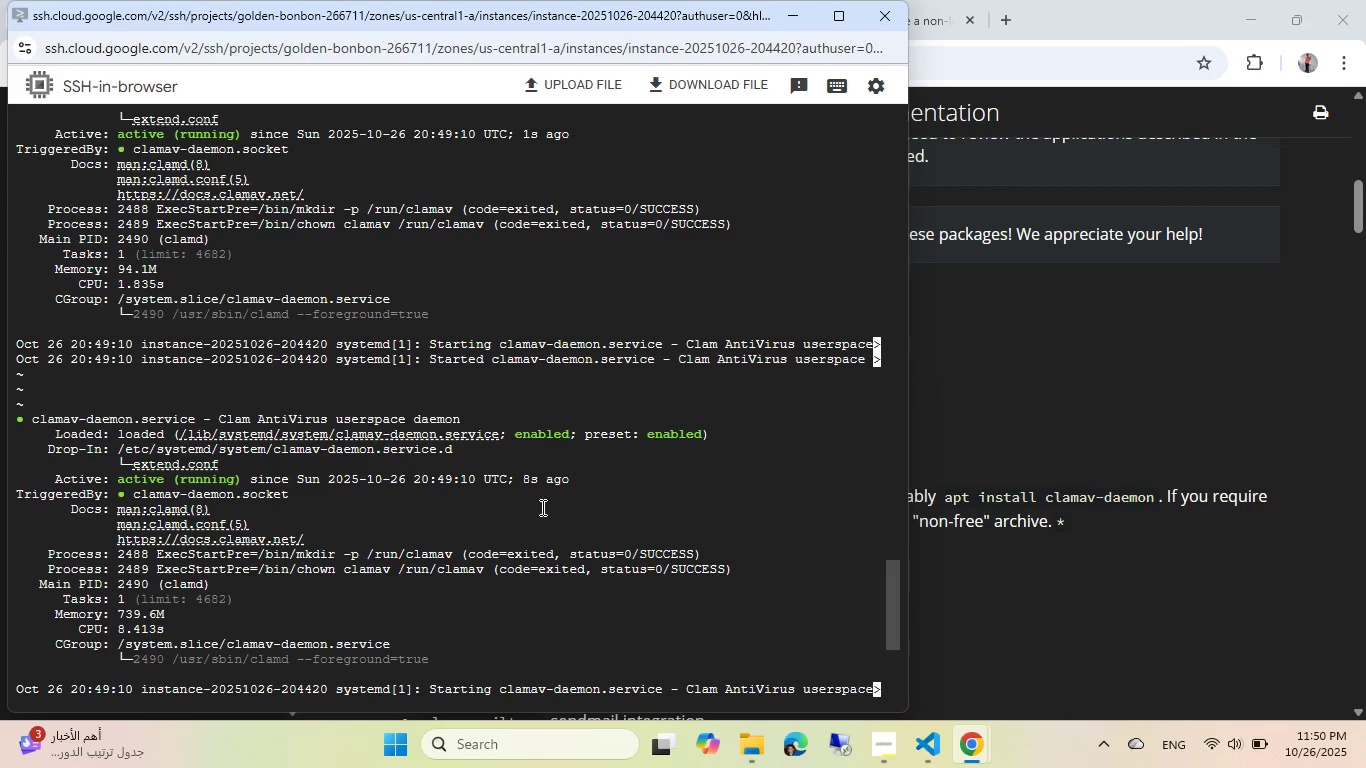 
key(Q)
 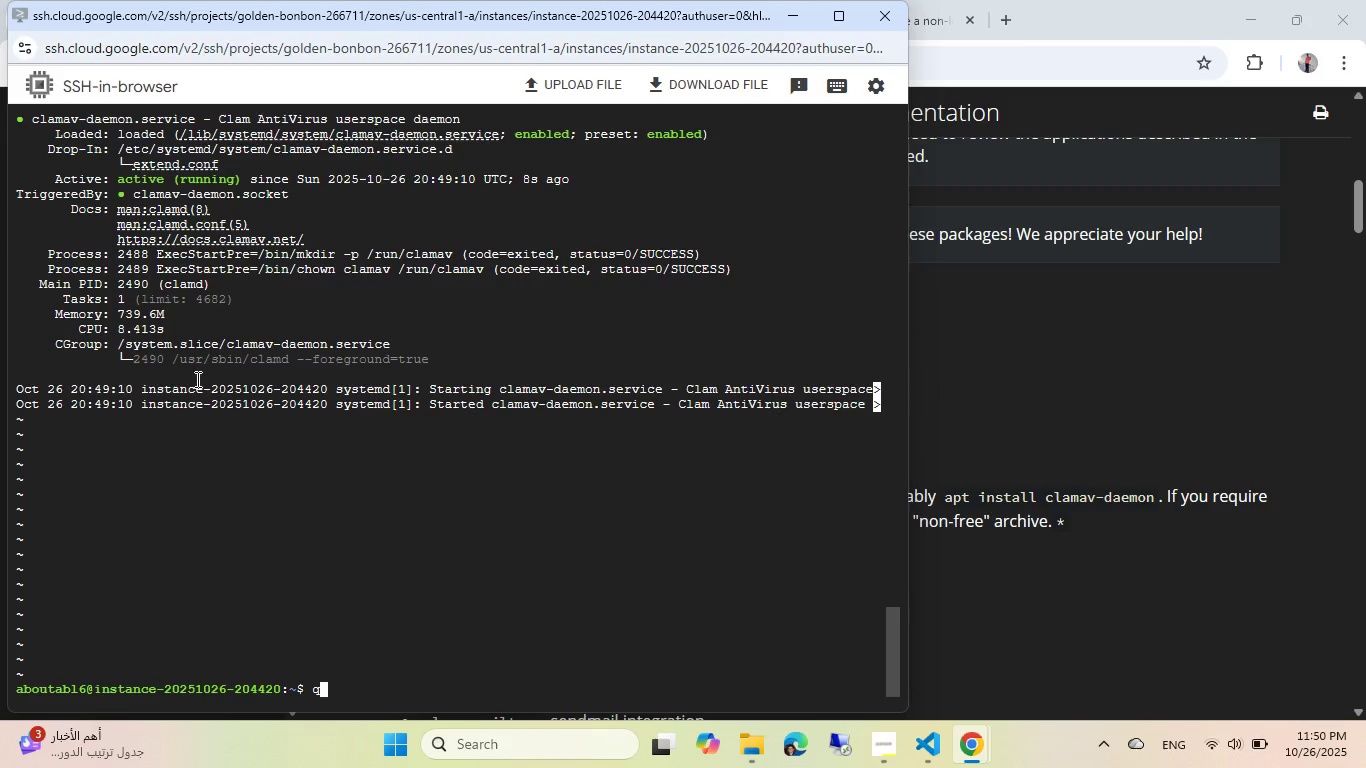 
scroll: coordinate [417, 339], scroll_direction: up, amount: 10.0
 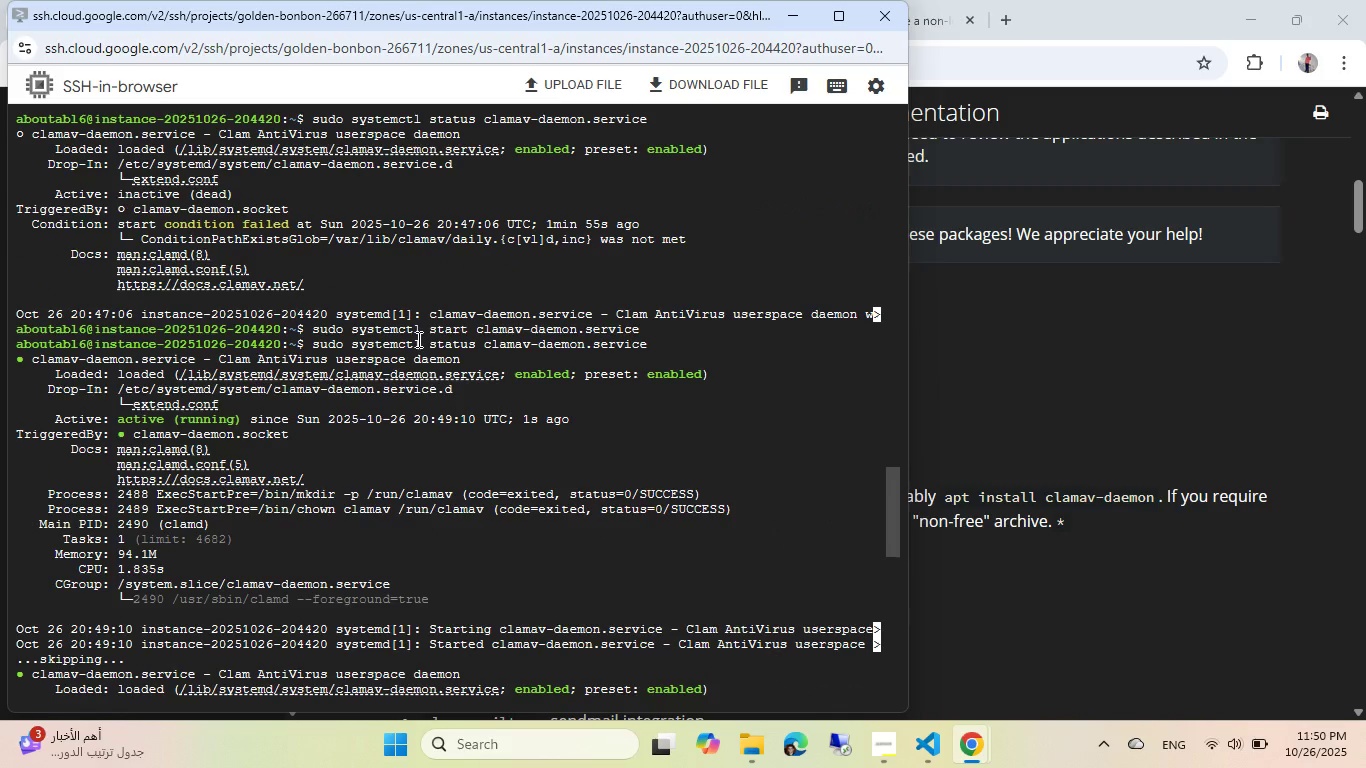 
scroll: coordinate [394, 341], scroll_direction: down, amount: 3.0
 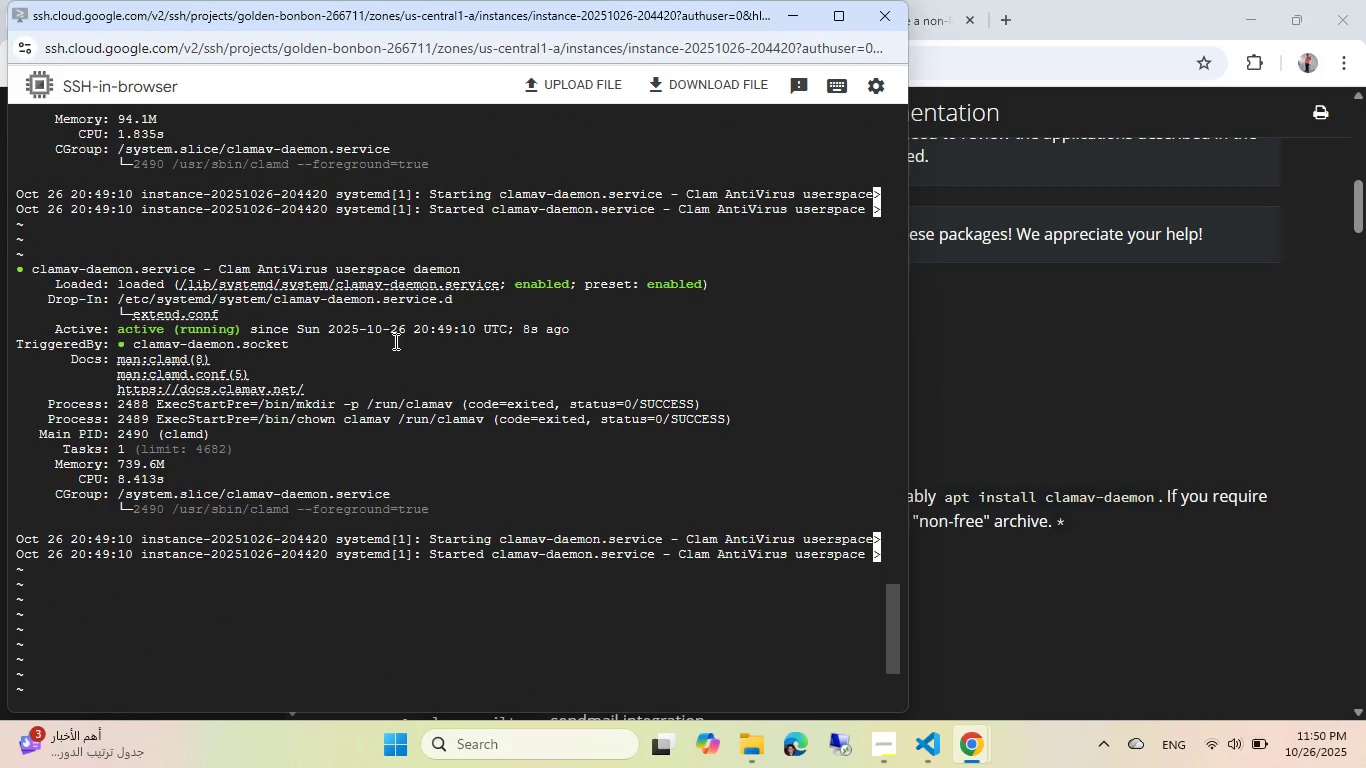 
key(ArrowUp)
 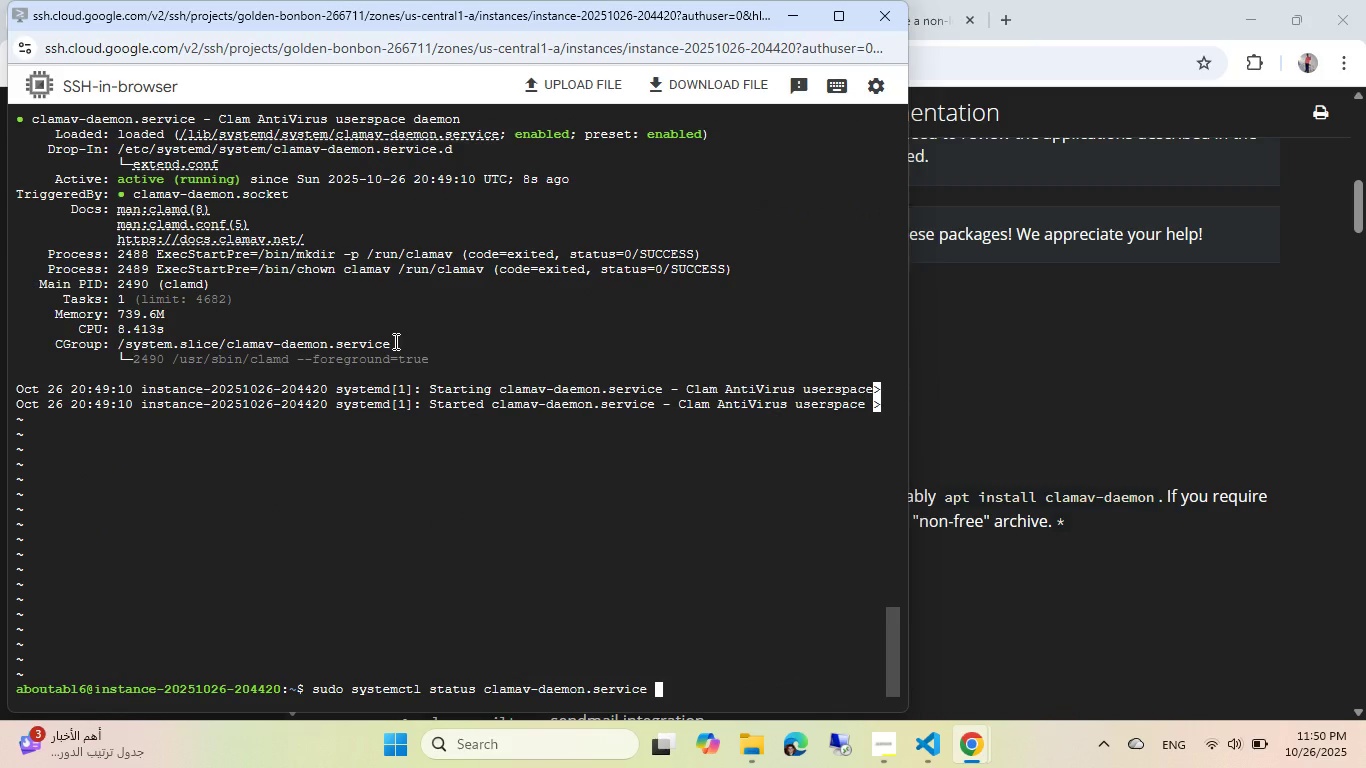 
key(ArrowUp)
 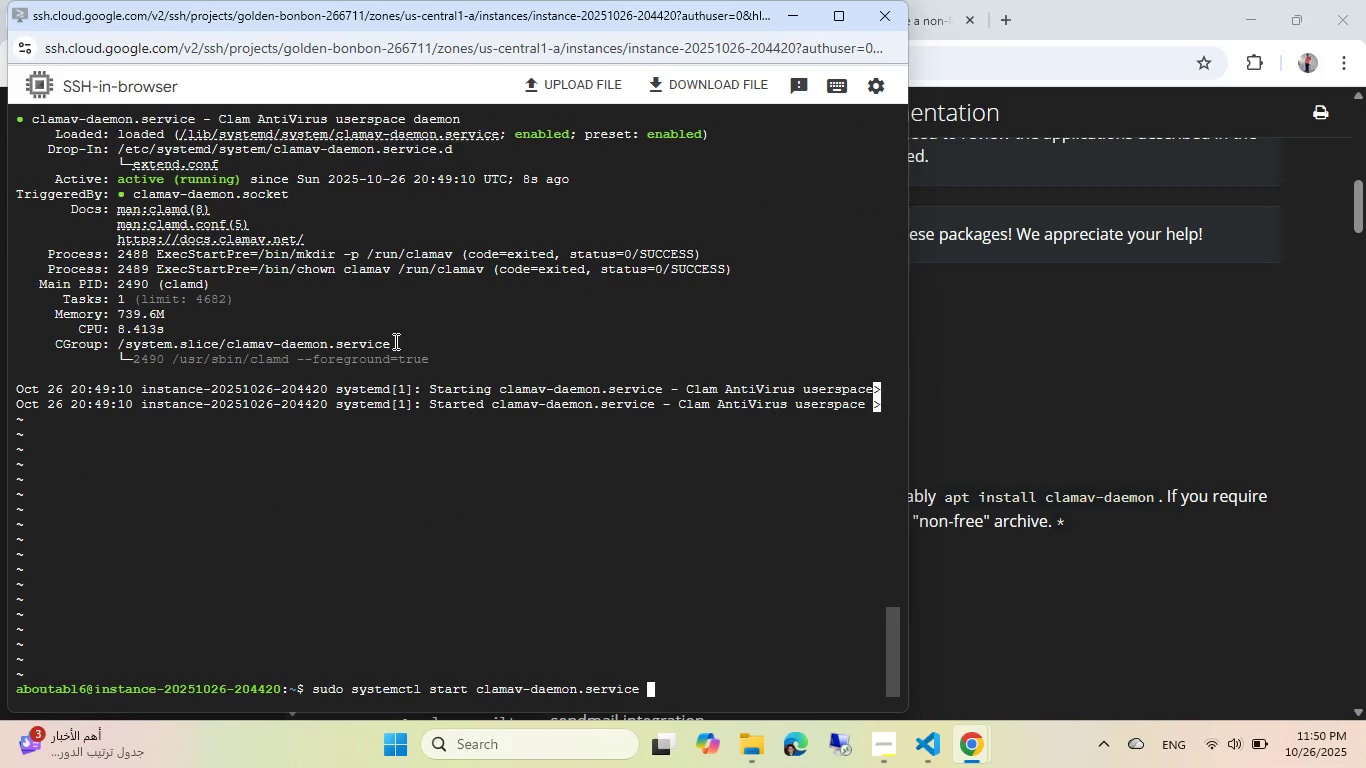 
key(ArrowUp)
 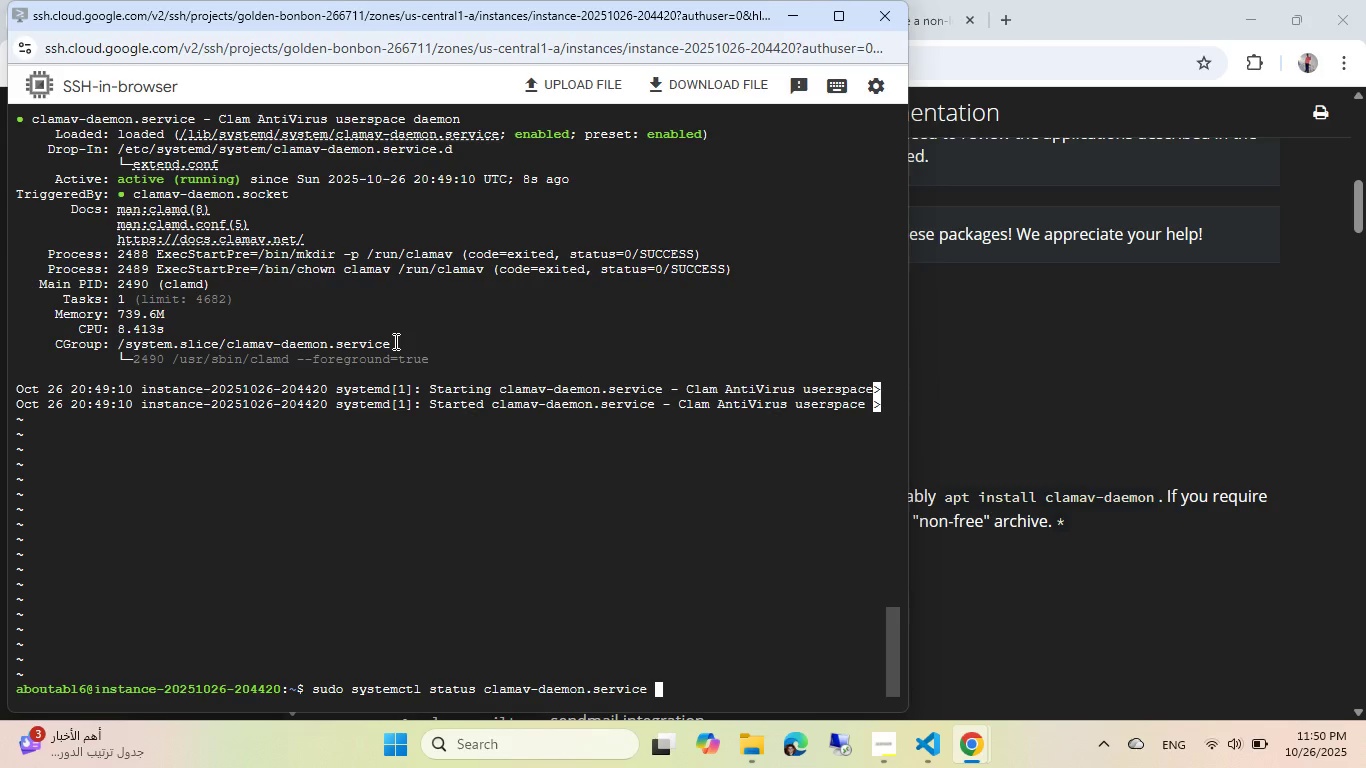 
key(ArrowUp)
 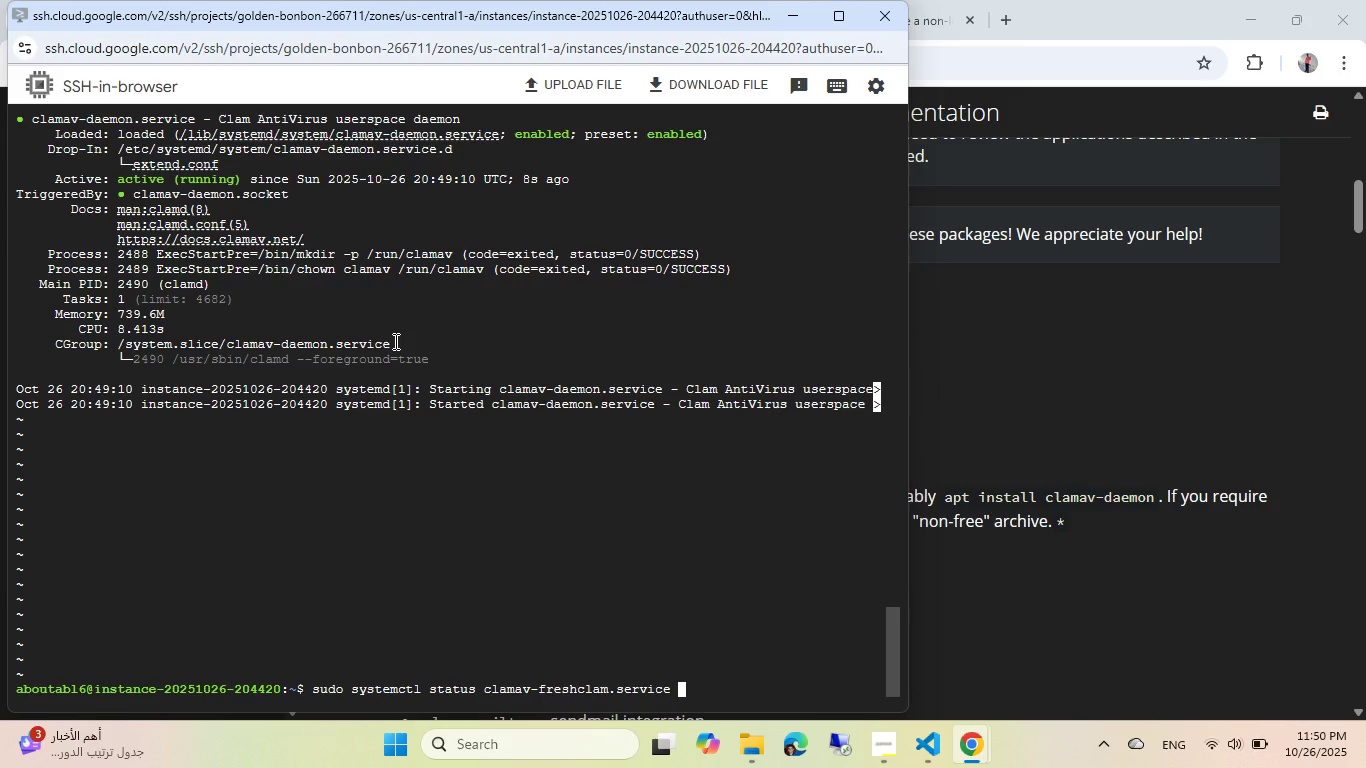 
key(NumpadEnter)
 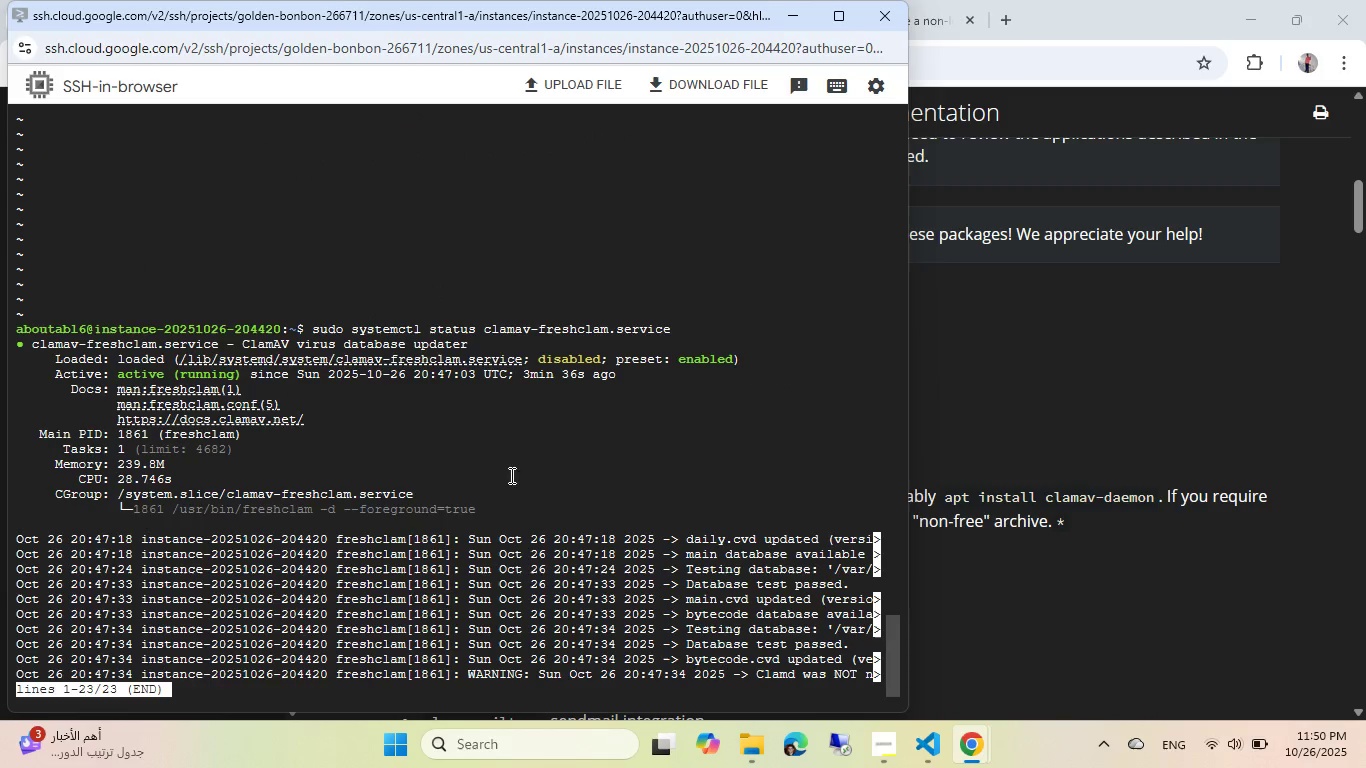 
key(ArrowRight)
 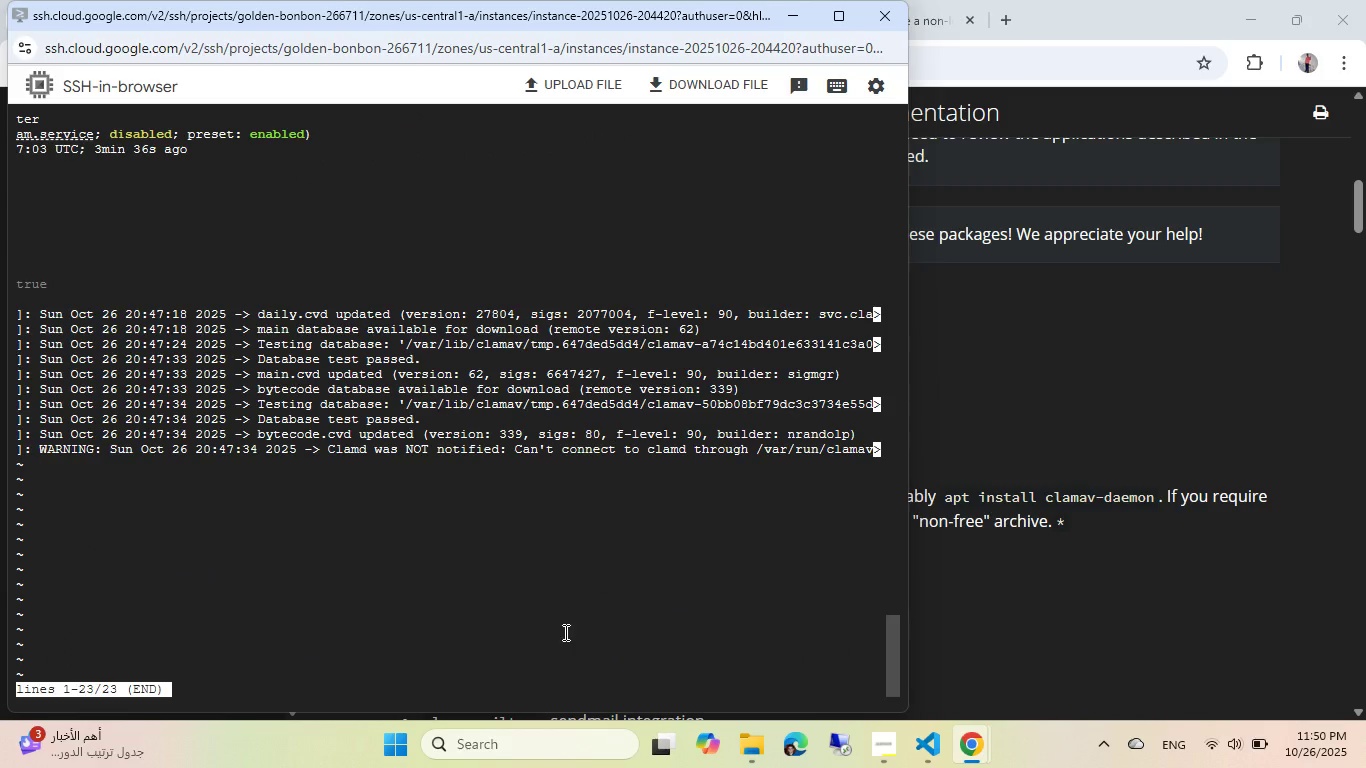 
key(Alt+AltLeft)
 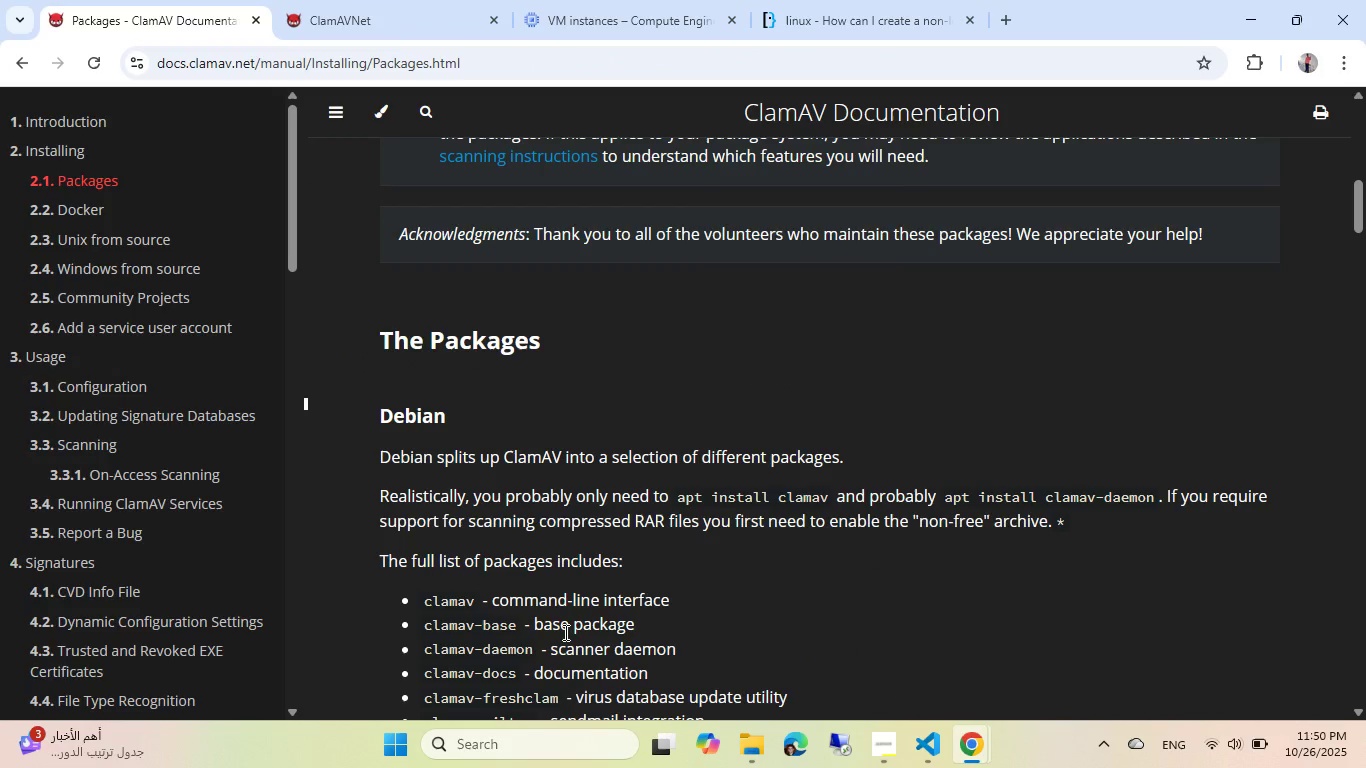 
key(Alt+Tab)
 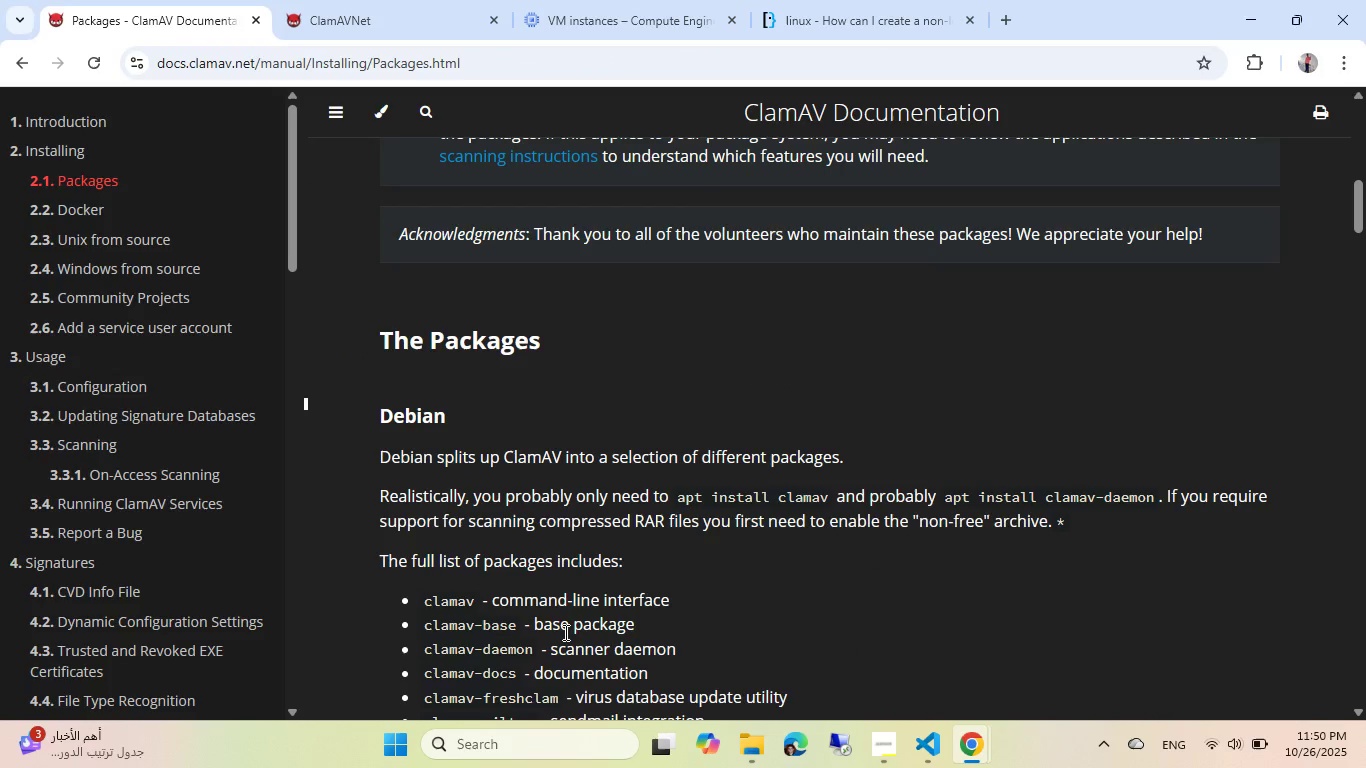 
key(Alt+Tab)
 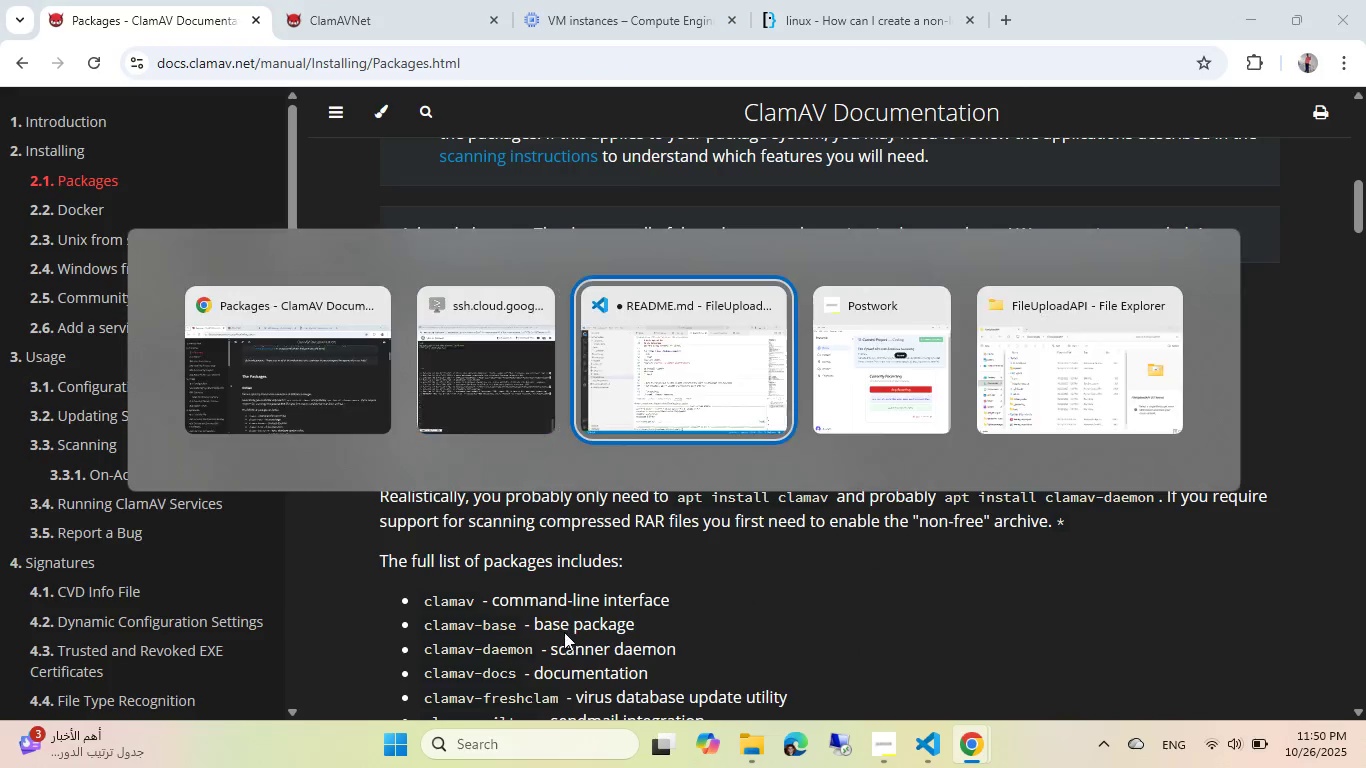 
key(Alt+Tab)
 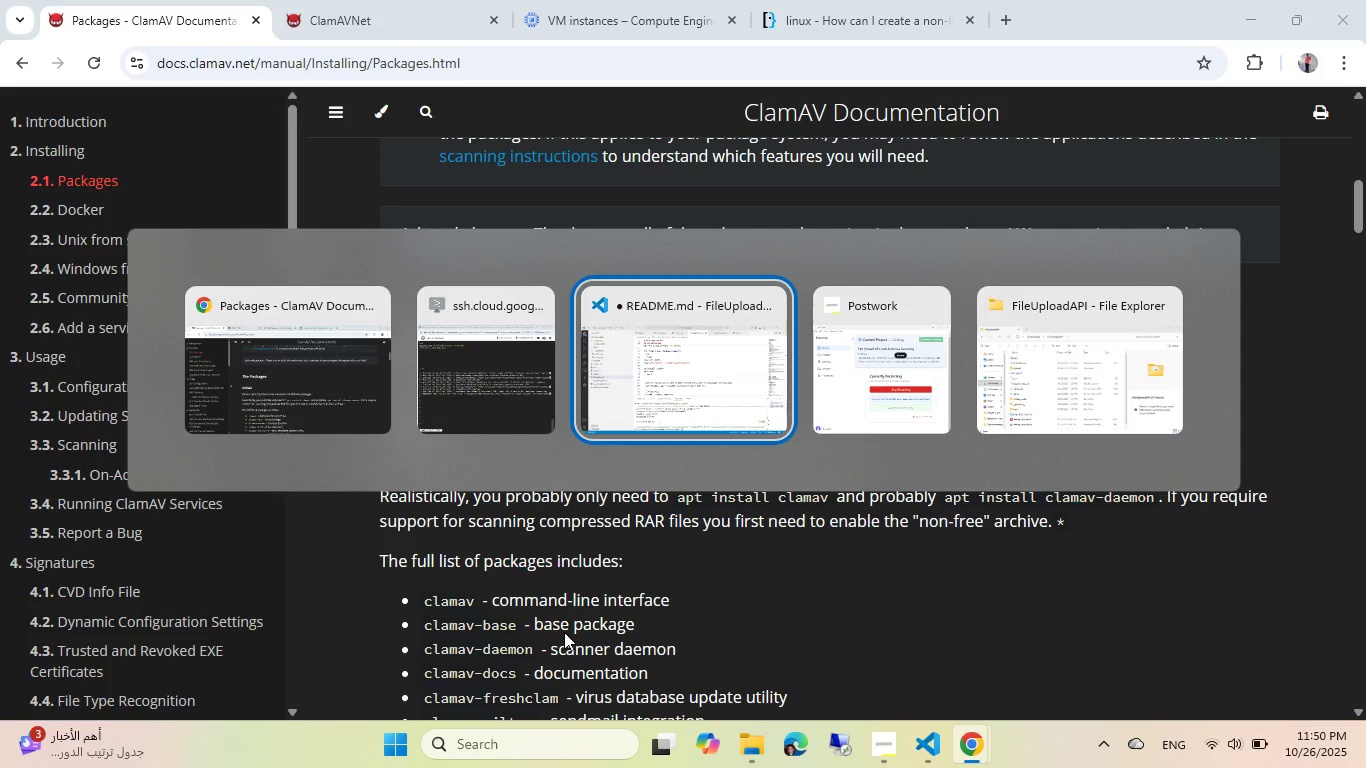 
key(Alt+Tab)
 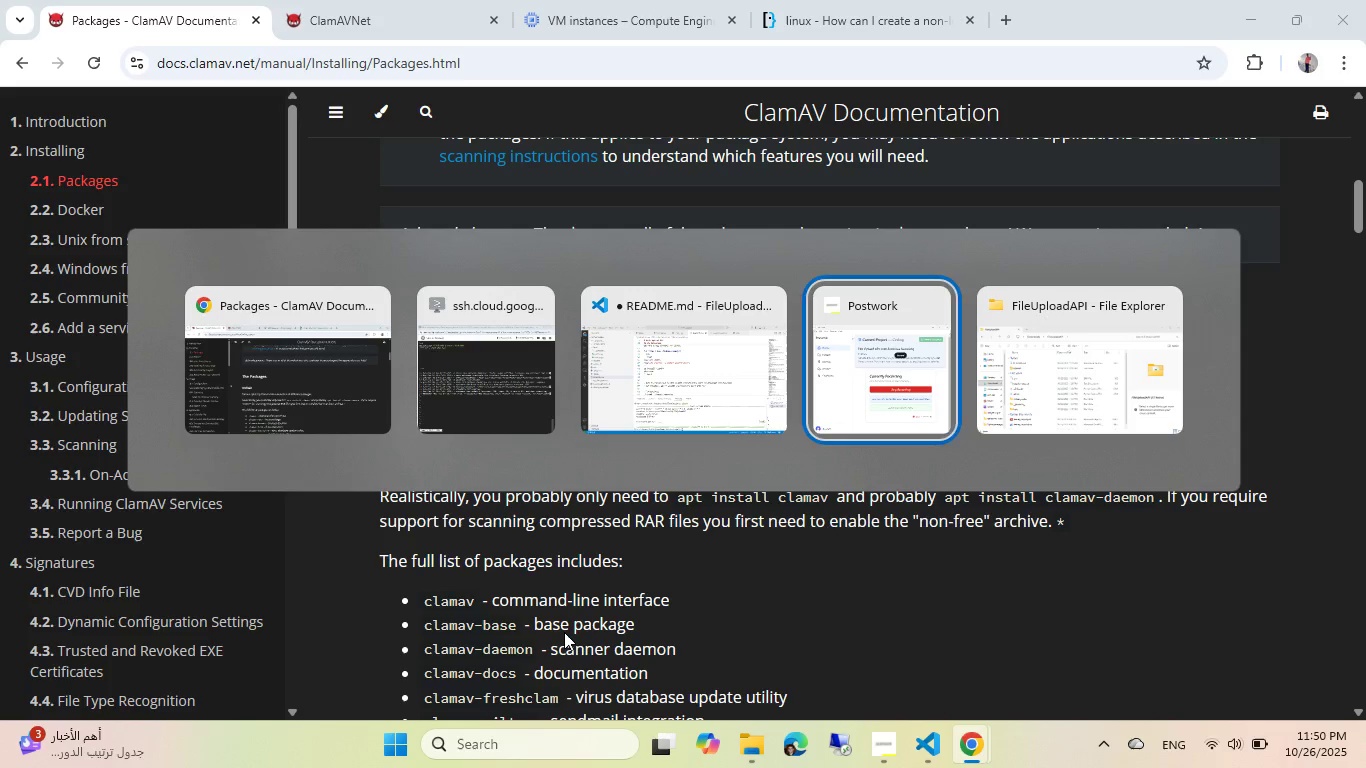 
key(Alt+Tab)
 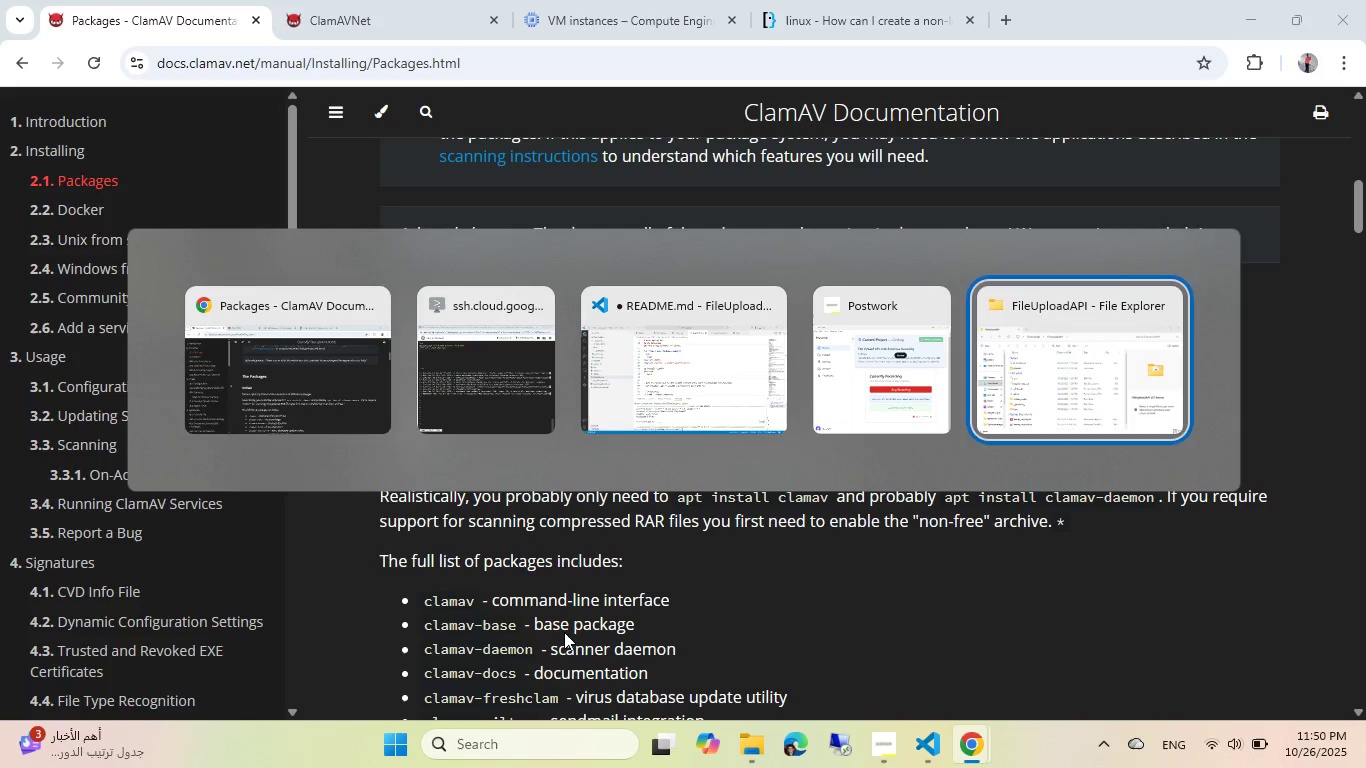 
key(Alt+Tab)
 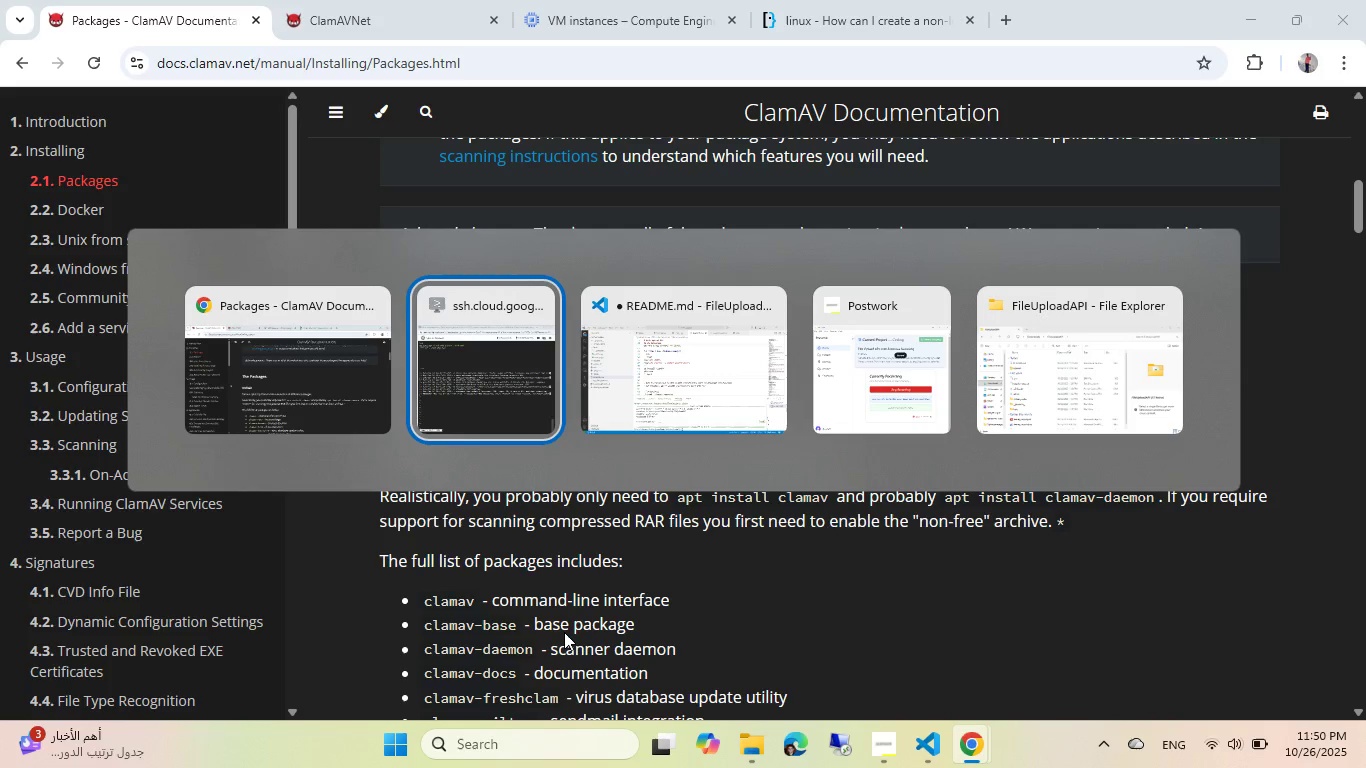 
key(Alt+Tab)
 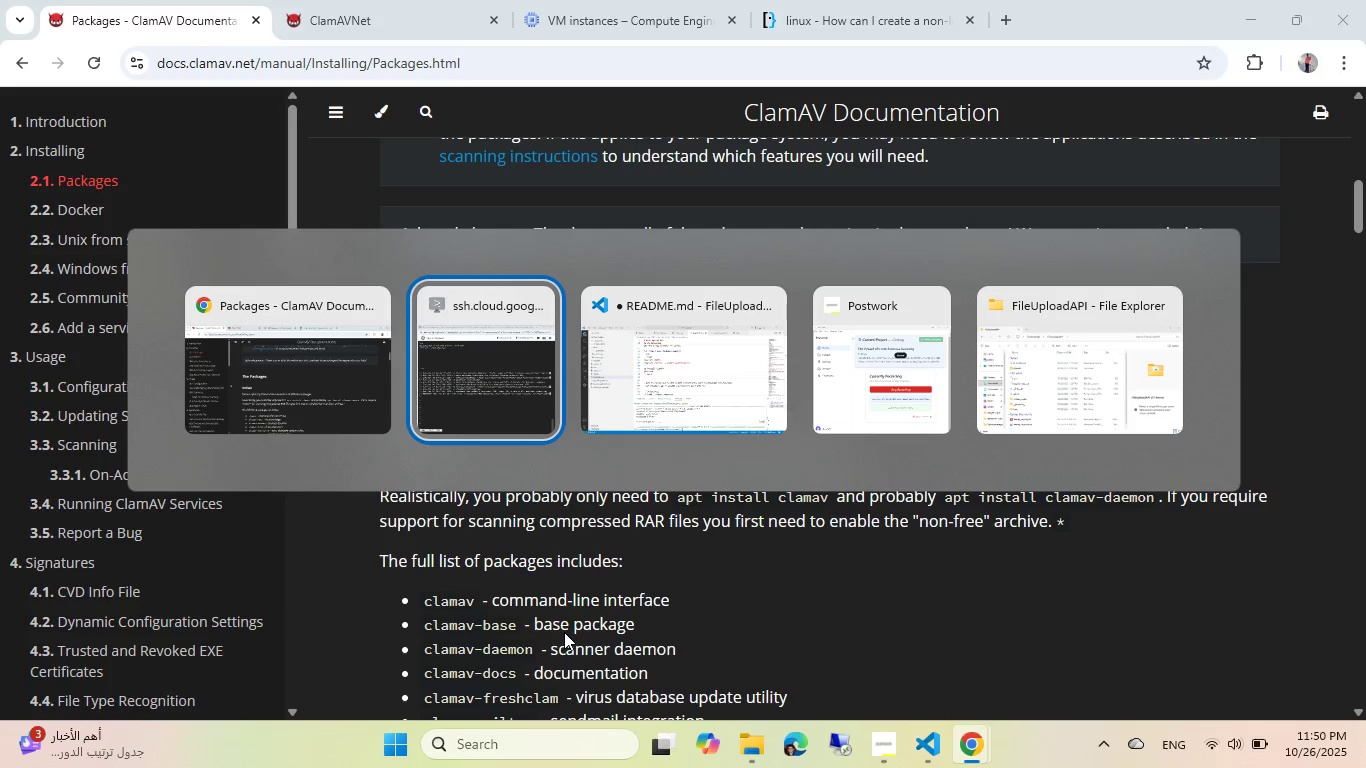 
key(Alt+Tab)
 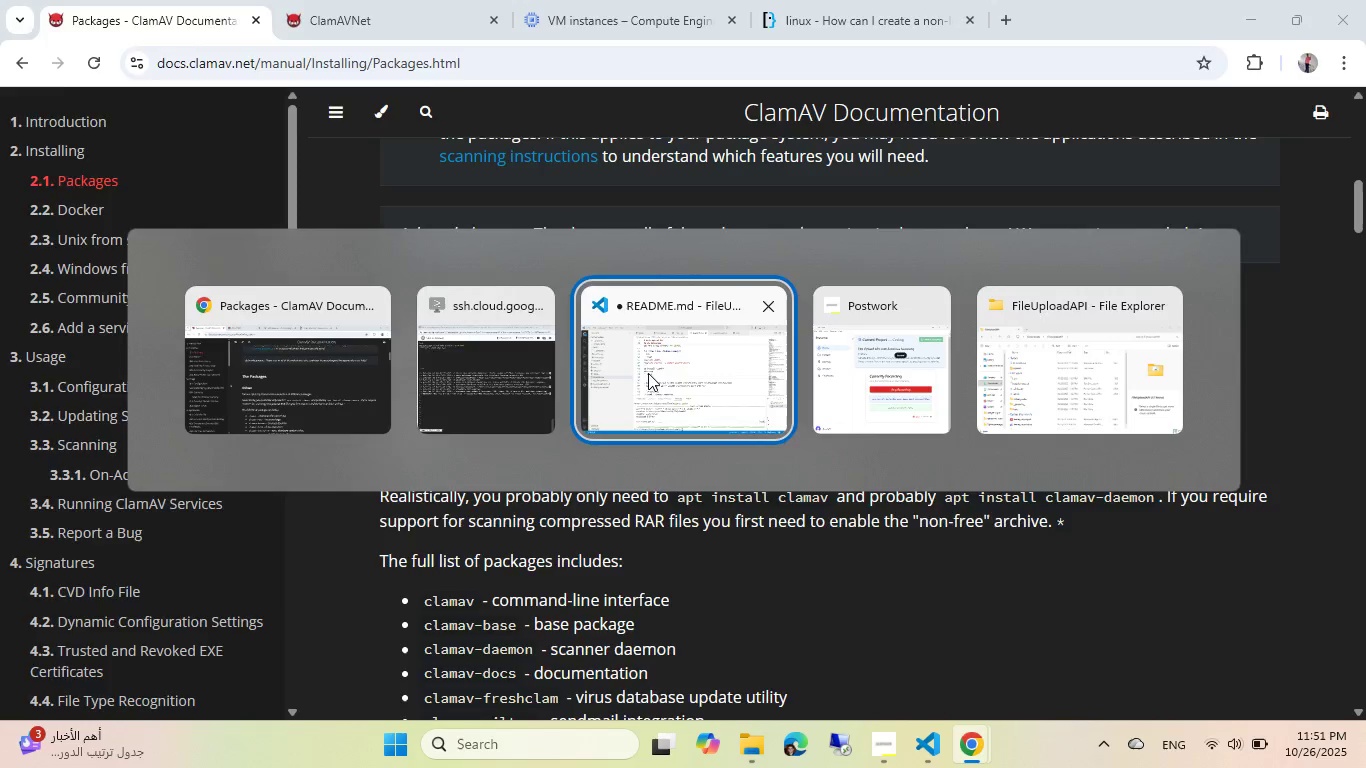 
left_click([648, 373])
 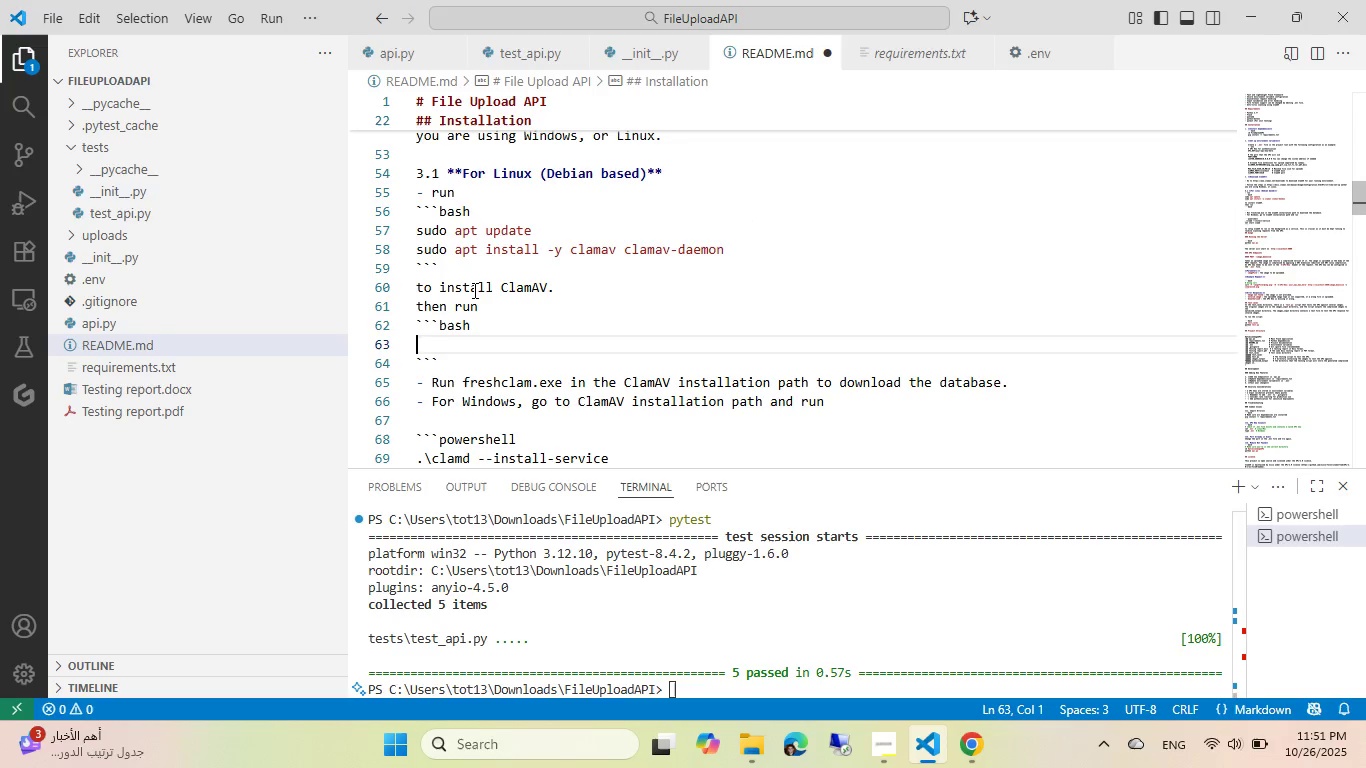 
left_click([554, 287])
 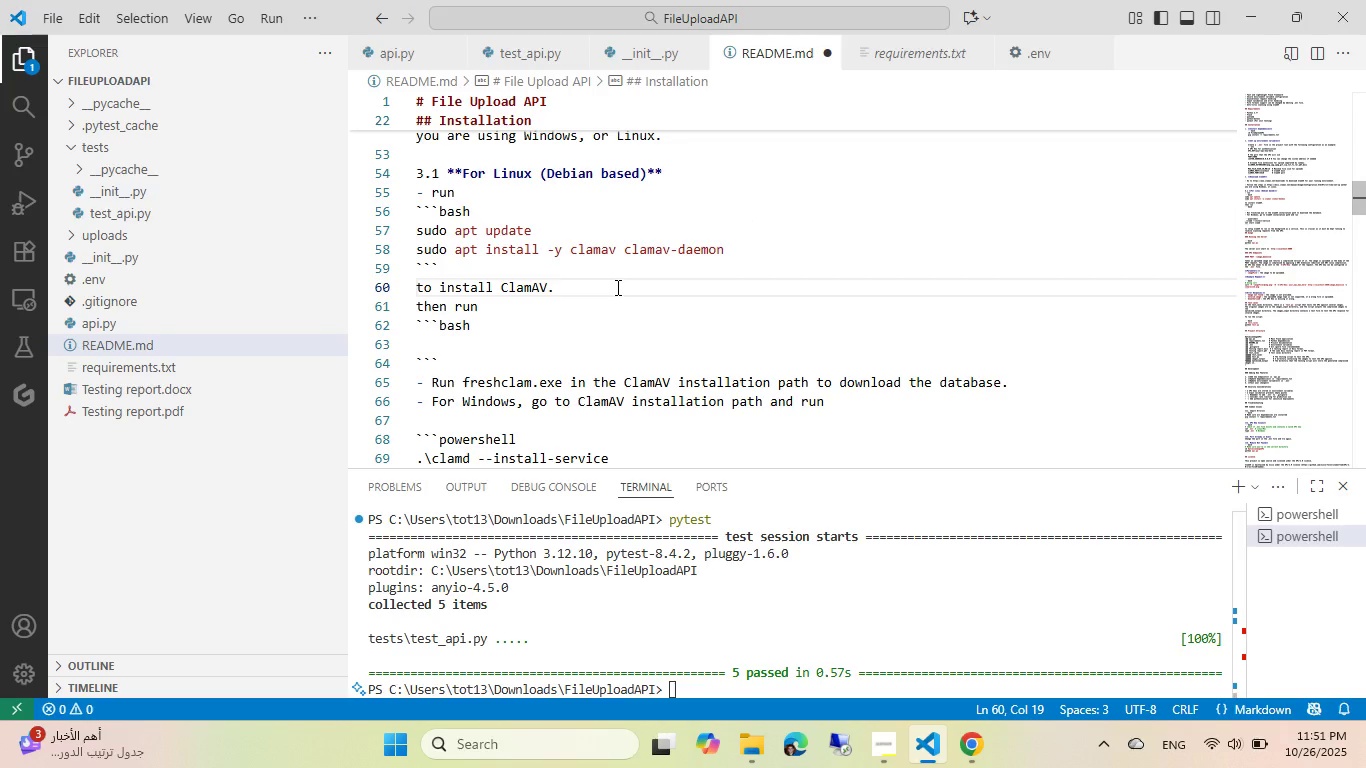 
key(Alt+ArrowLeft)
 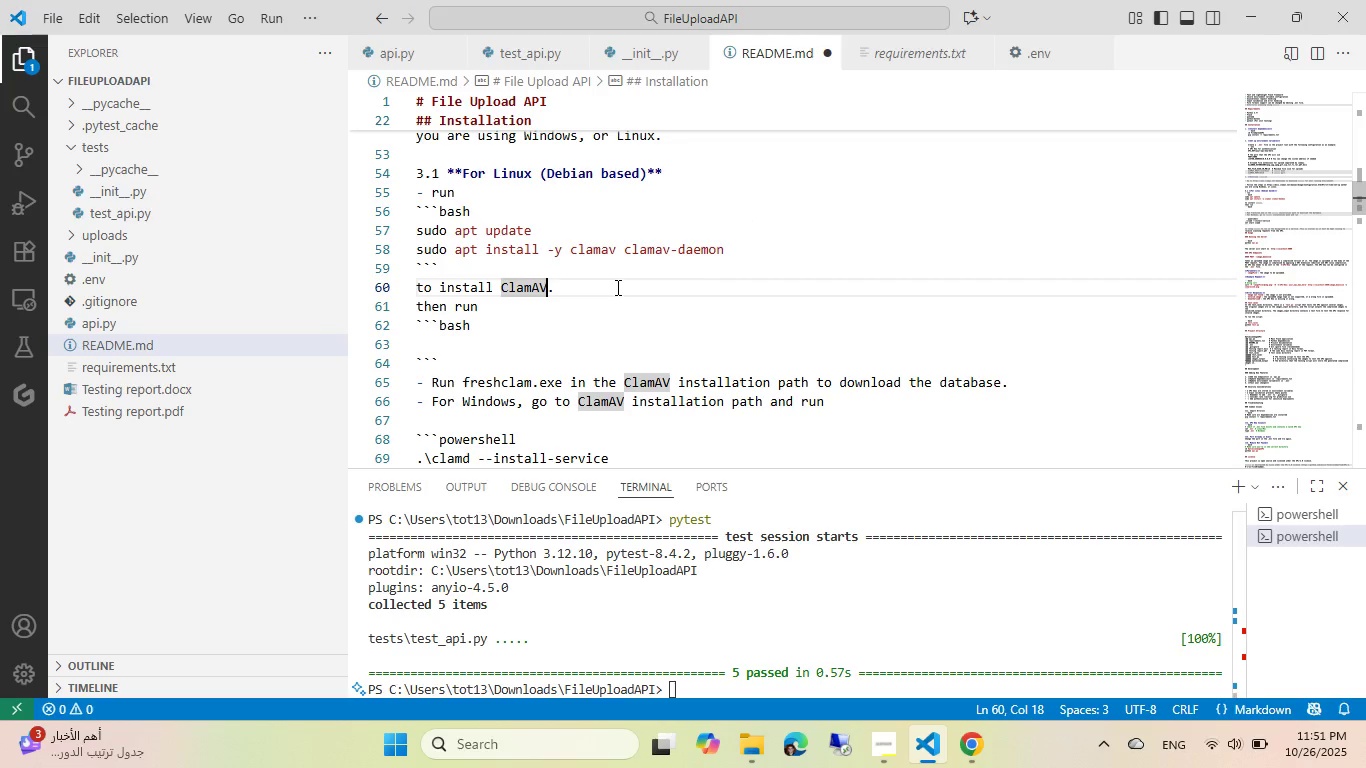 
wait(10.0)
 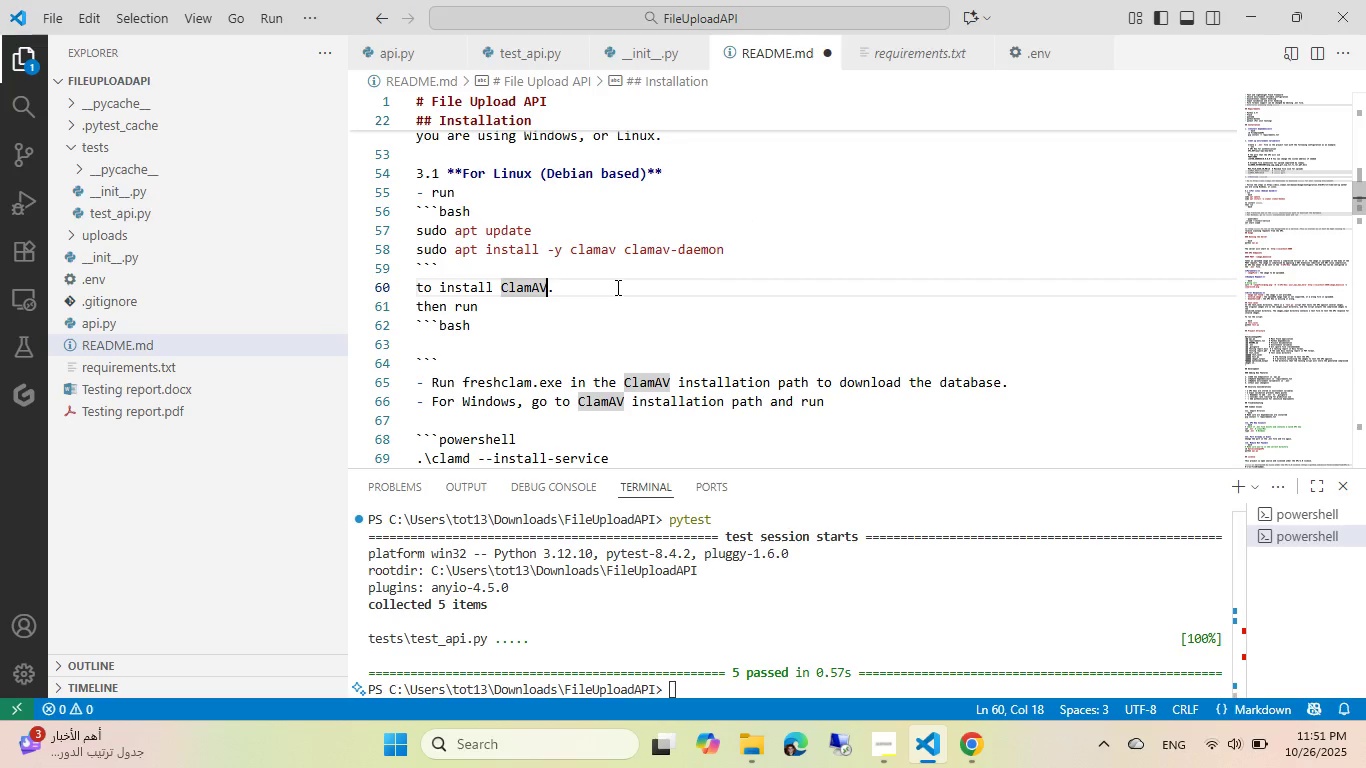 
type( and the Fe)
key(Backspace)
type(reshclam service to auto donloadt)
key(Backspace)
type( the ClamAV database)
 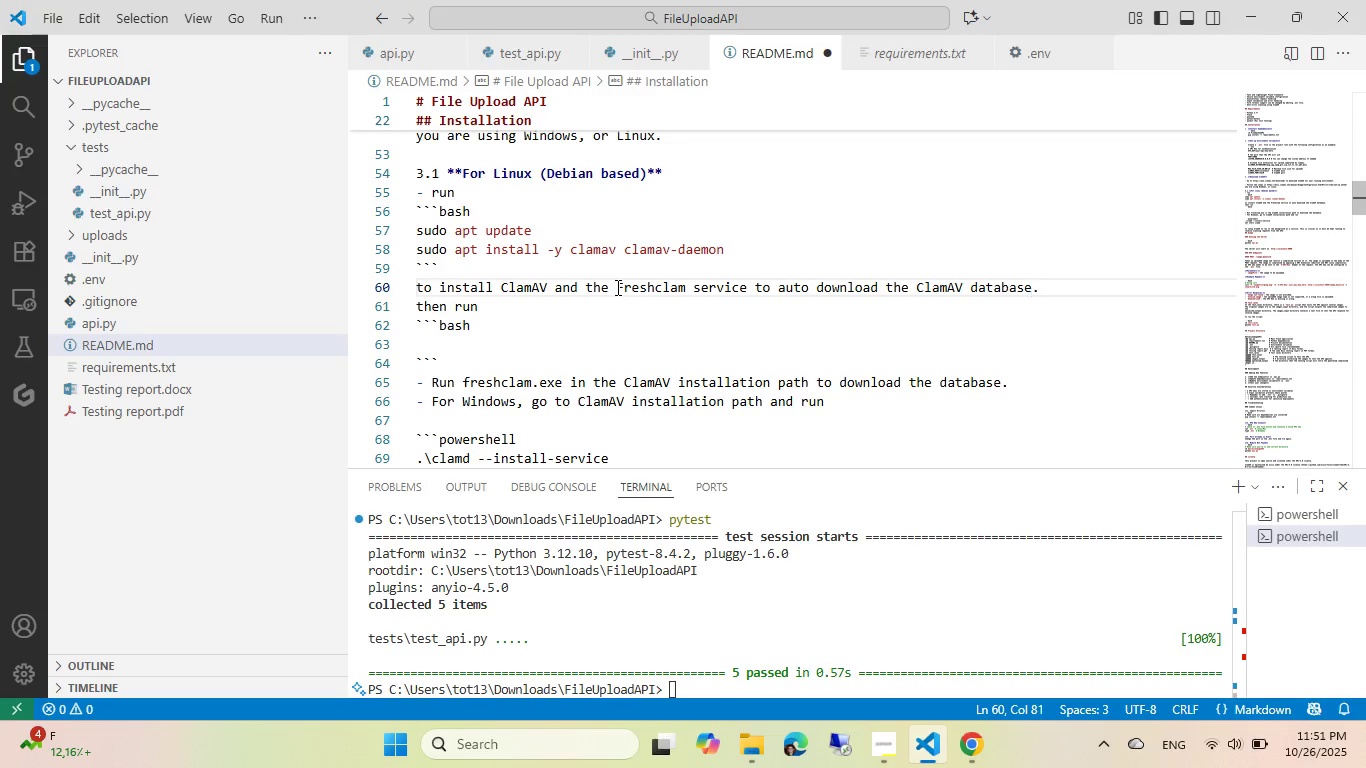 
key(ArrowRight)
 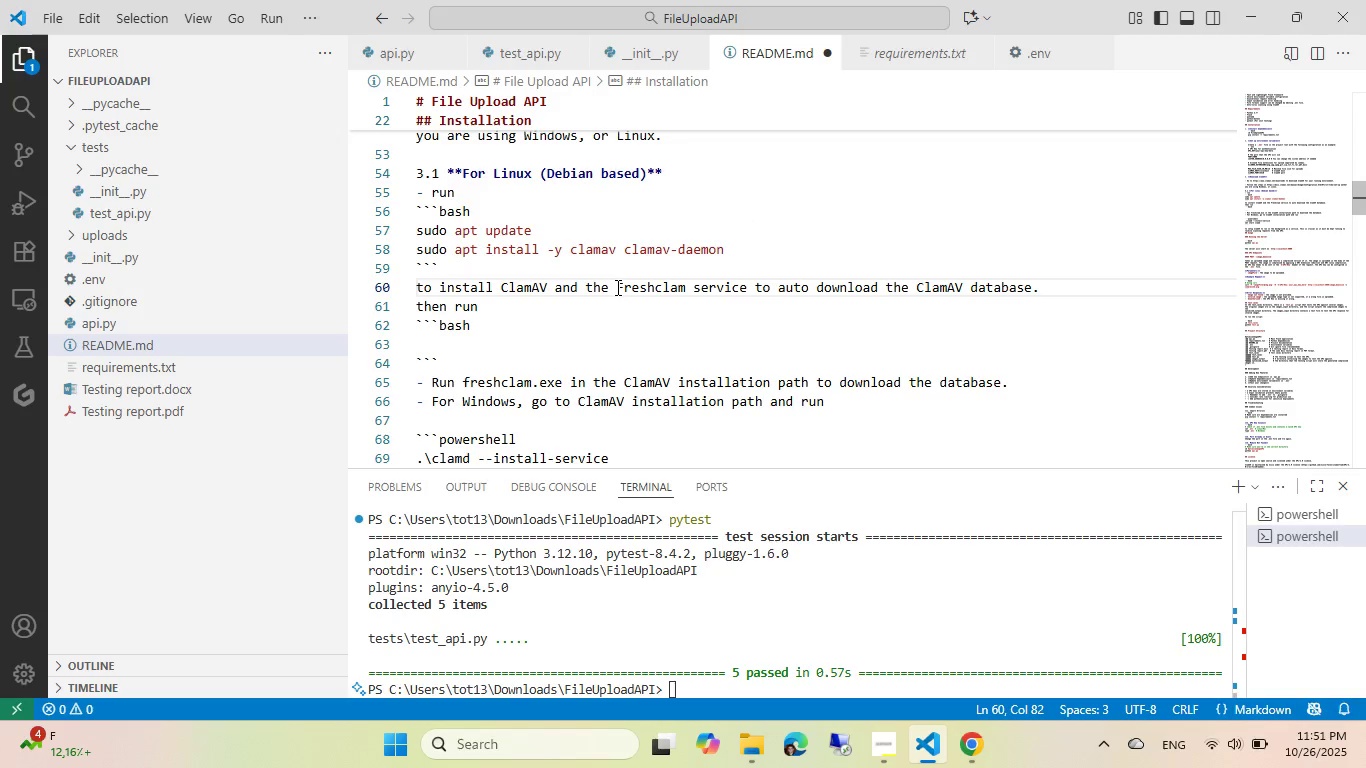 
key(Control+ControlLeft)
 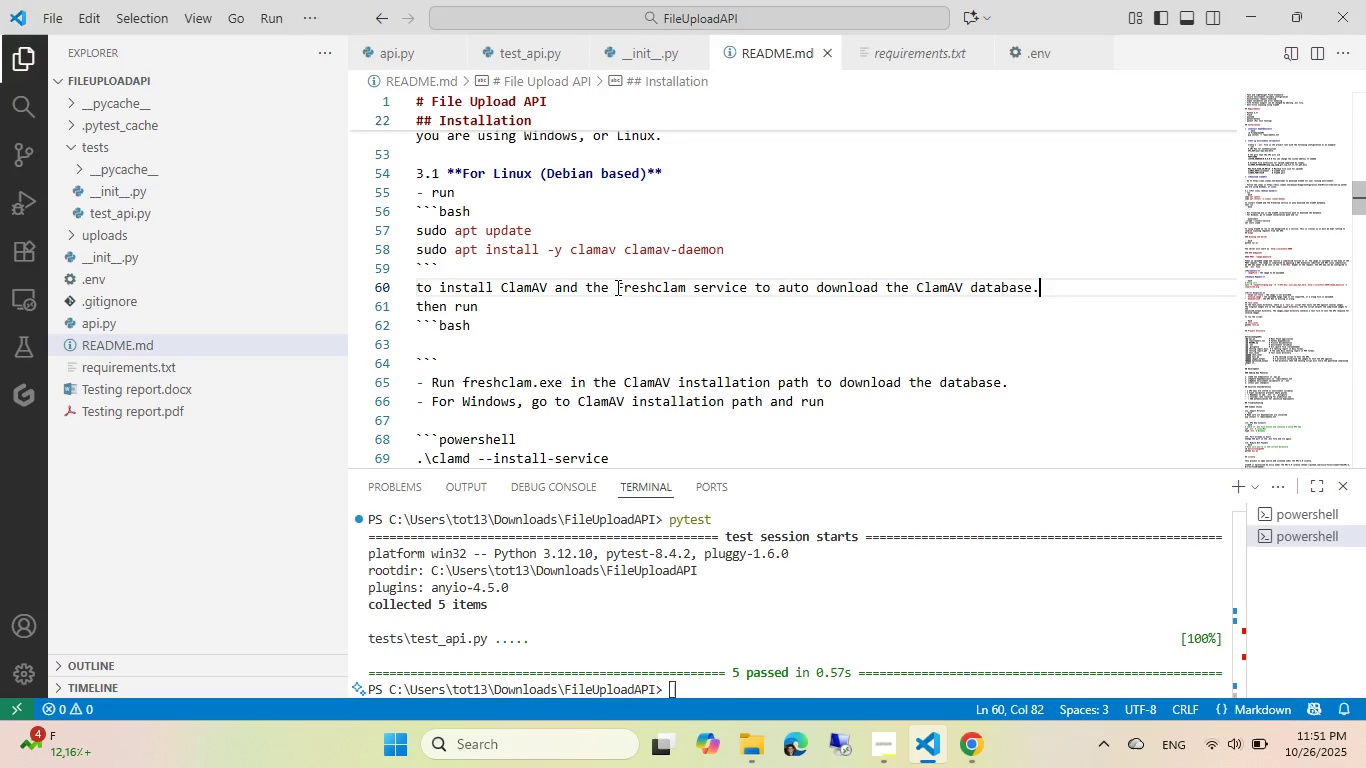 
key(Control+S)
 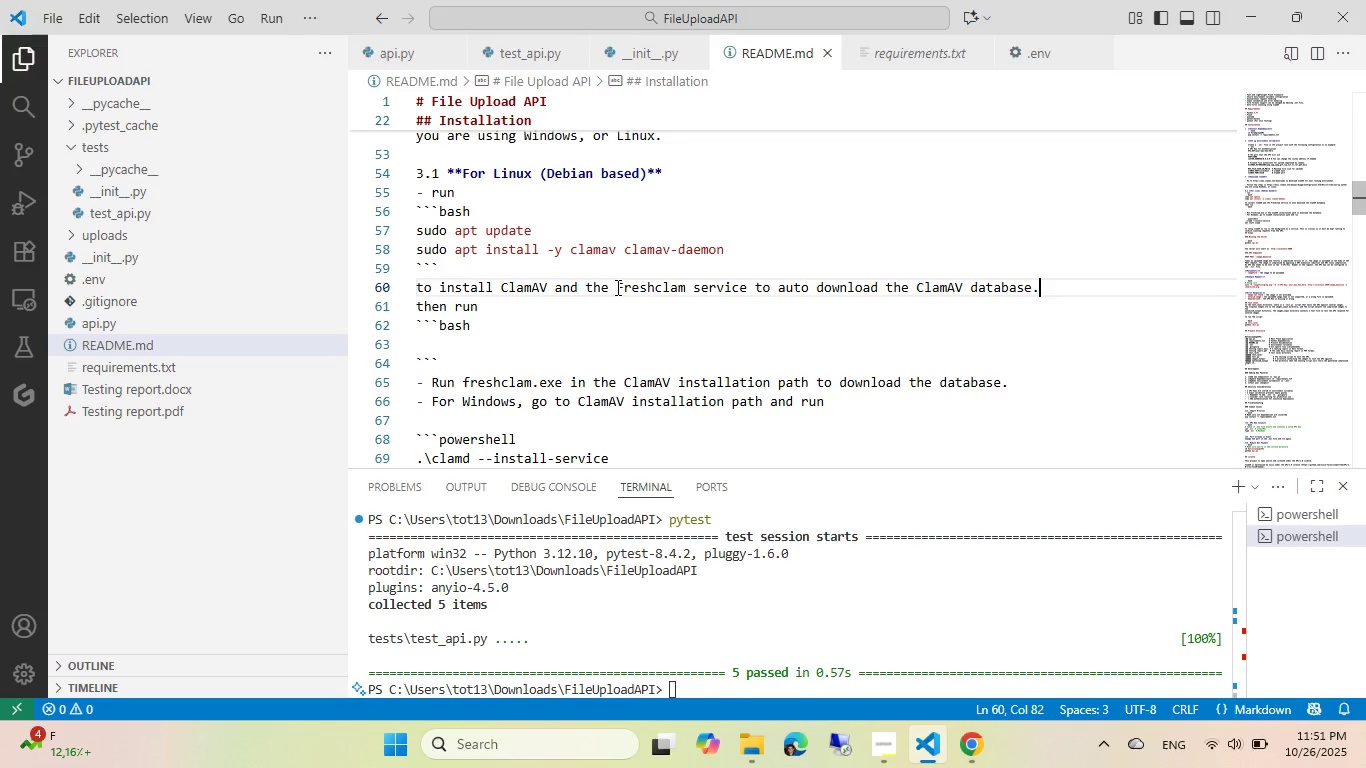 
key(Alt+AltLeft)
 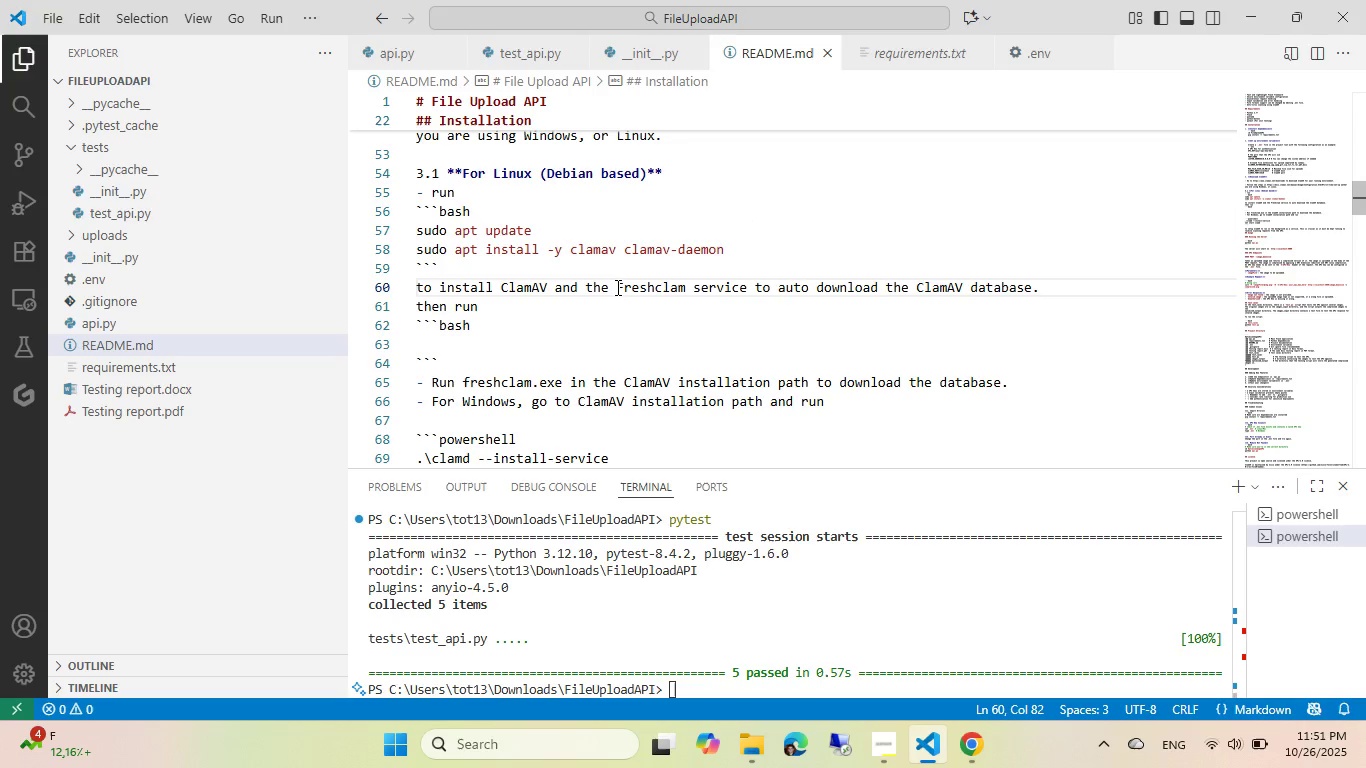 
key(Tab)
 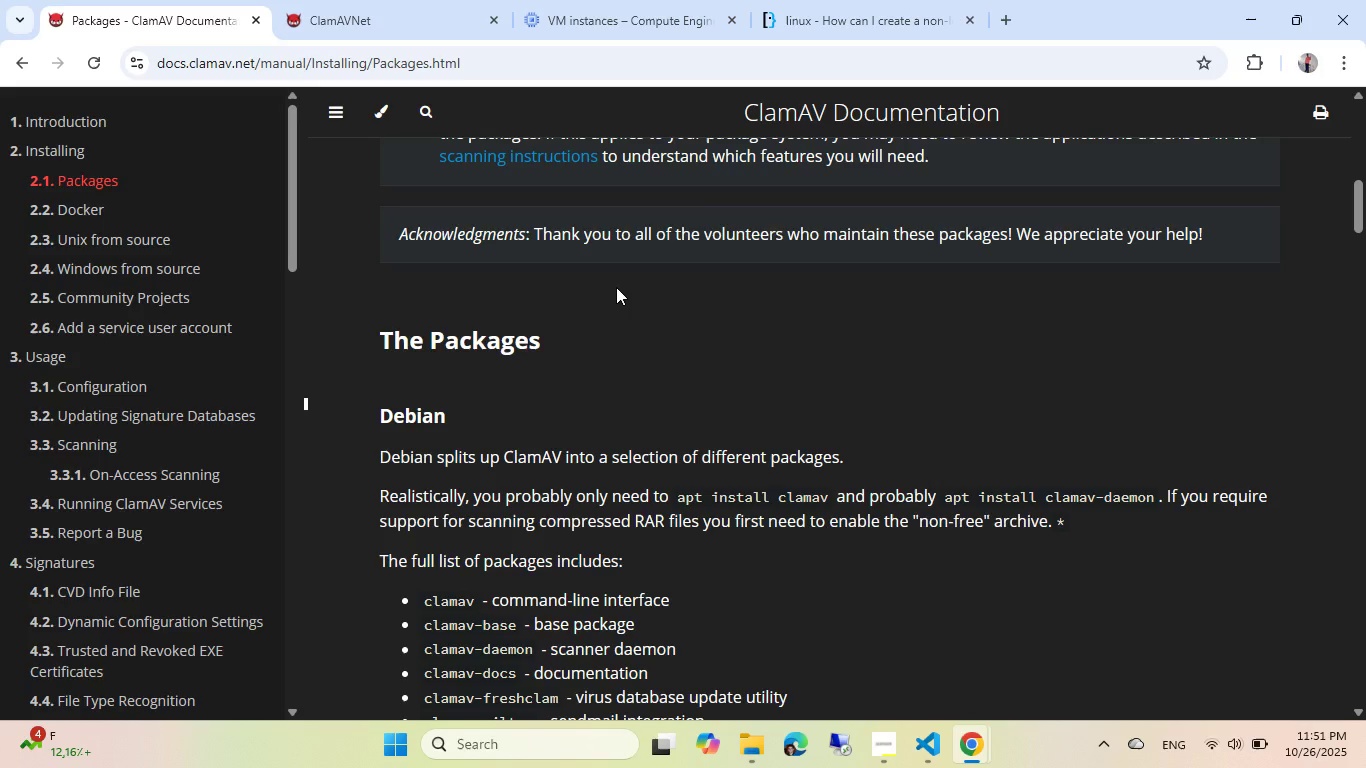 
hold_key(key=AltLeft, duration=1.75)
 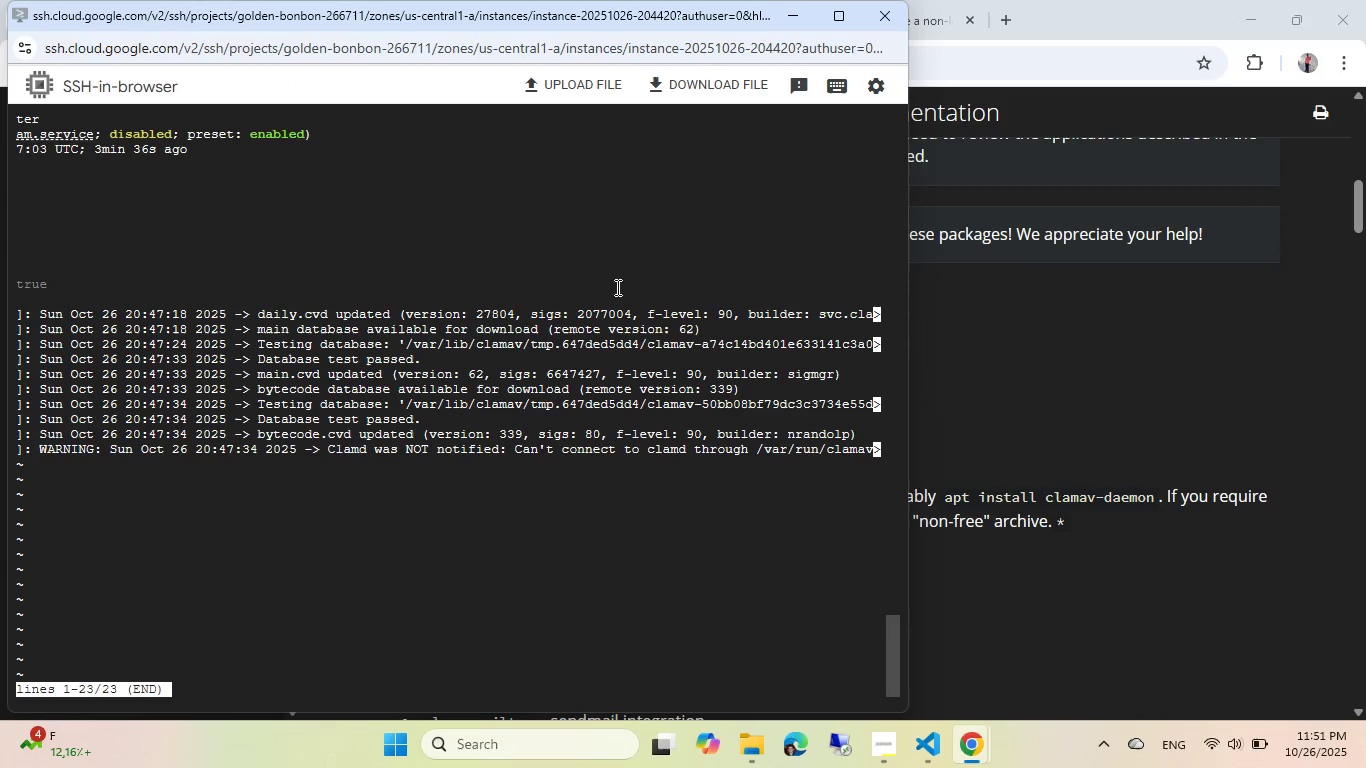 
wait(15.94)
 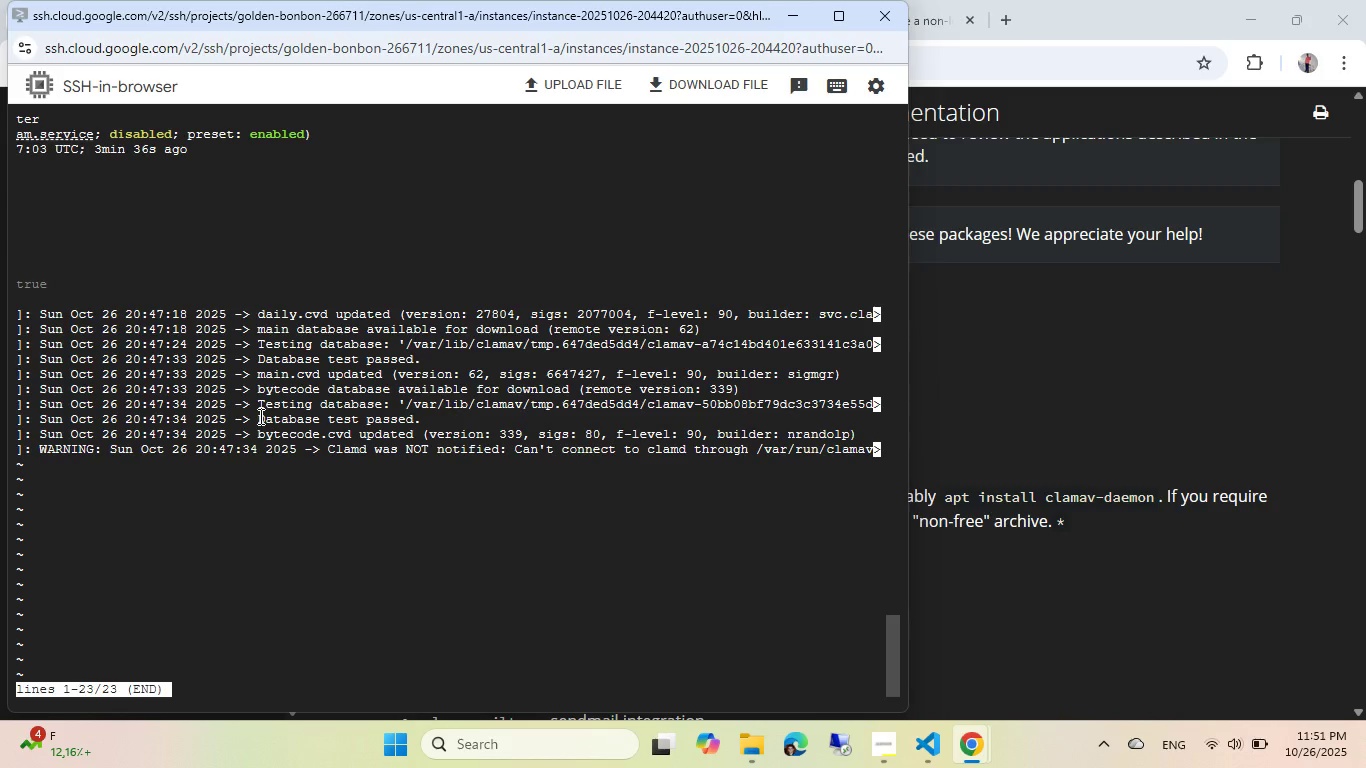 
key(ArrowRight)
 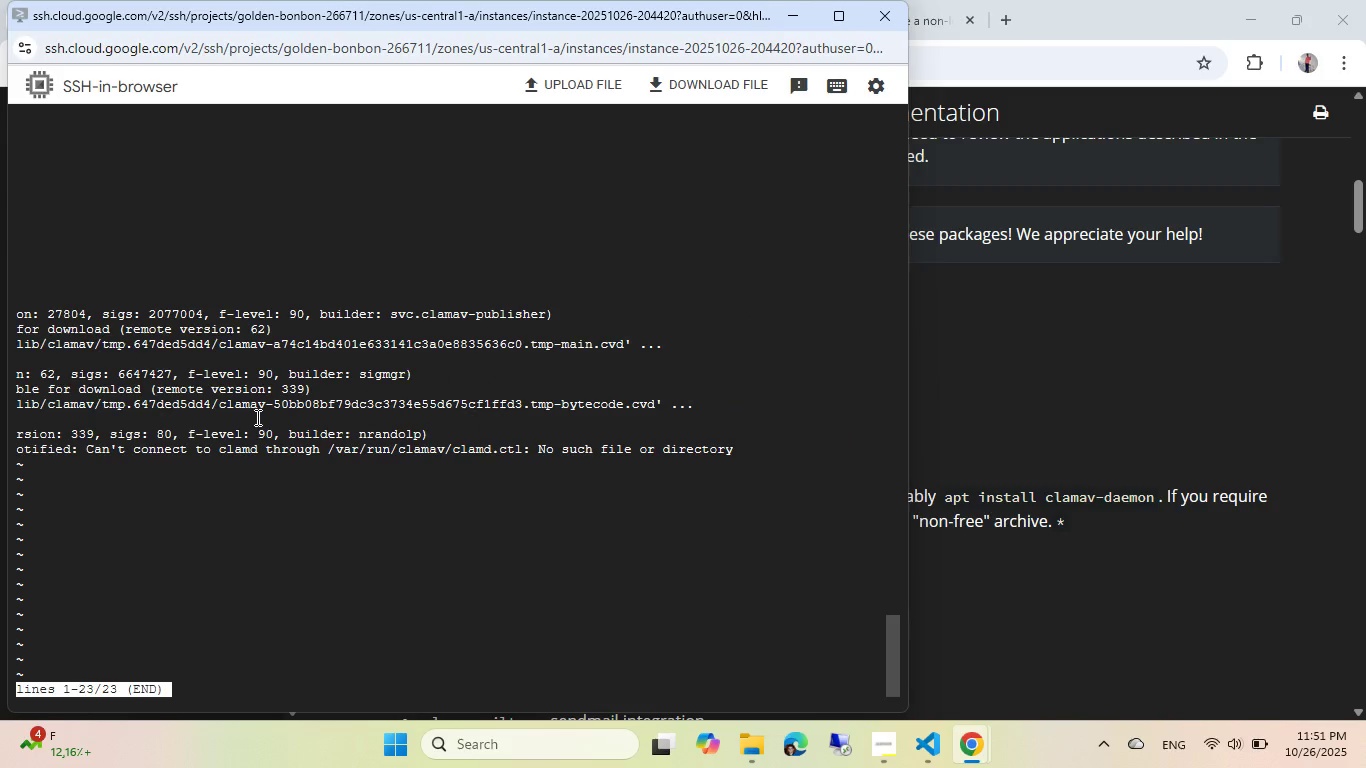 
key(ArrowLeft)
 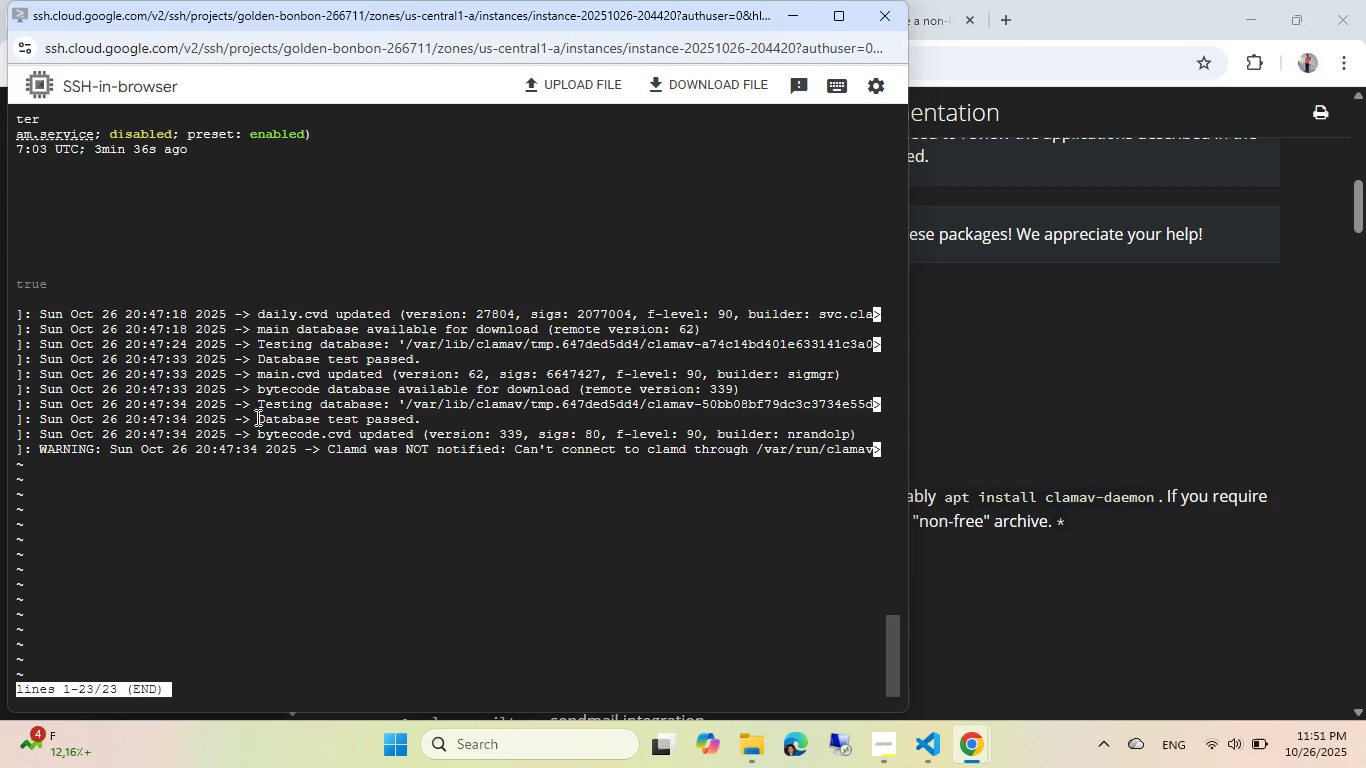 
key(ArrowLeft)
 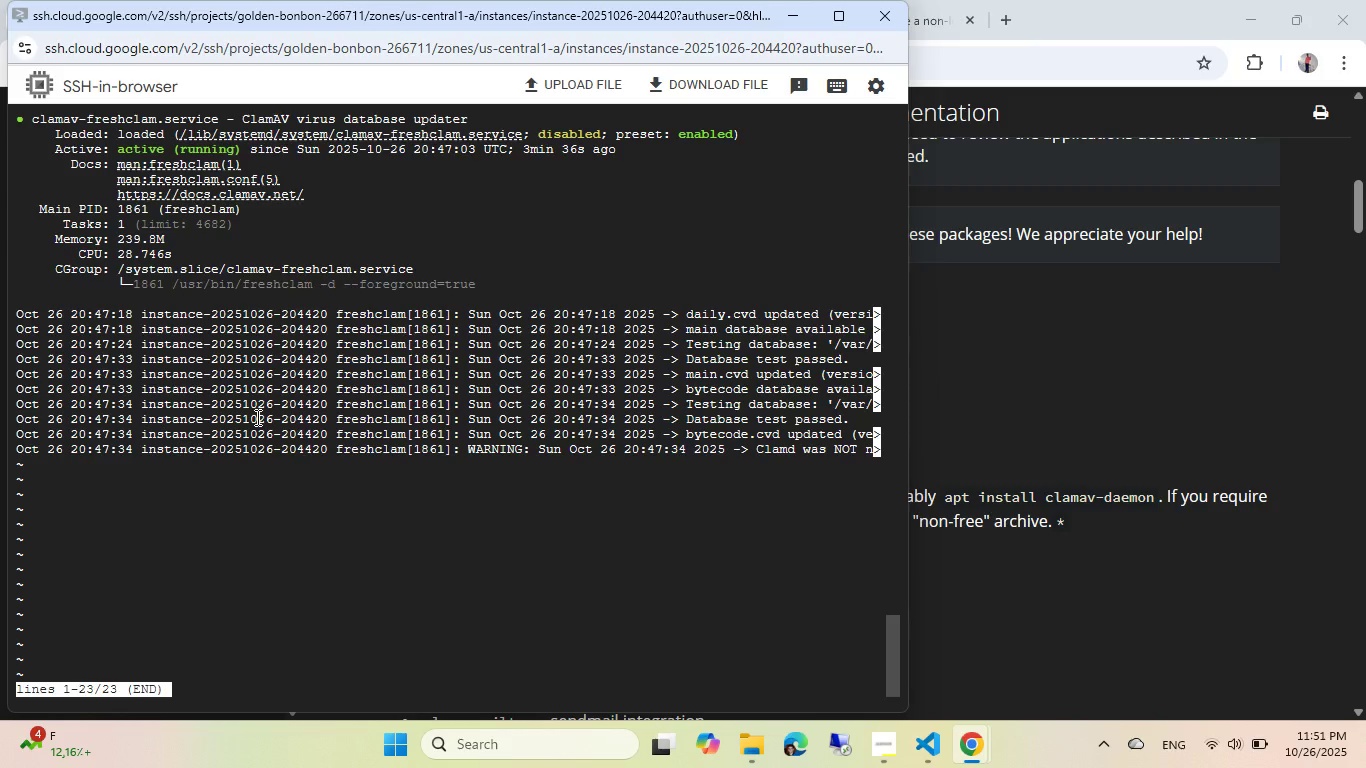 
key(ArrowRight)
 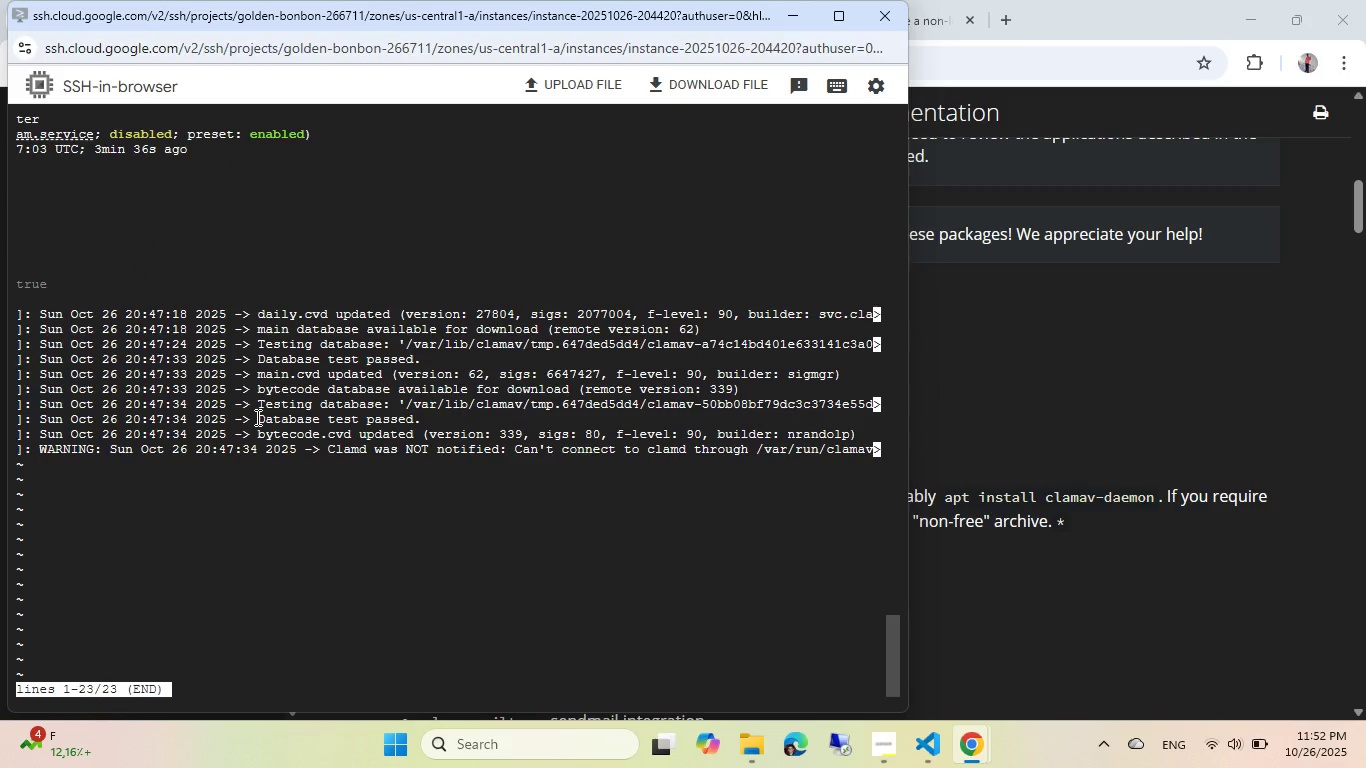 
wait(16.66)
 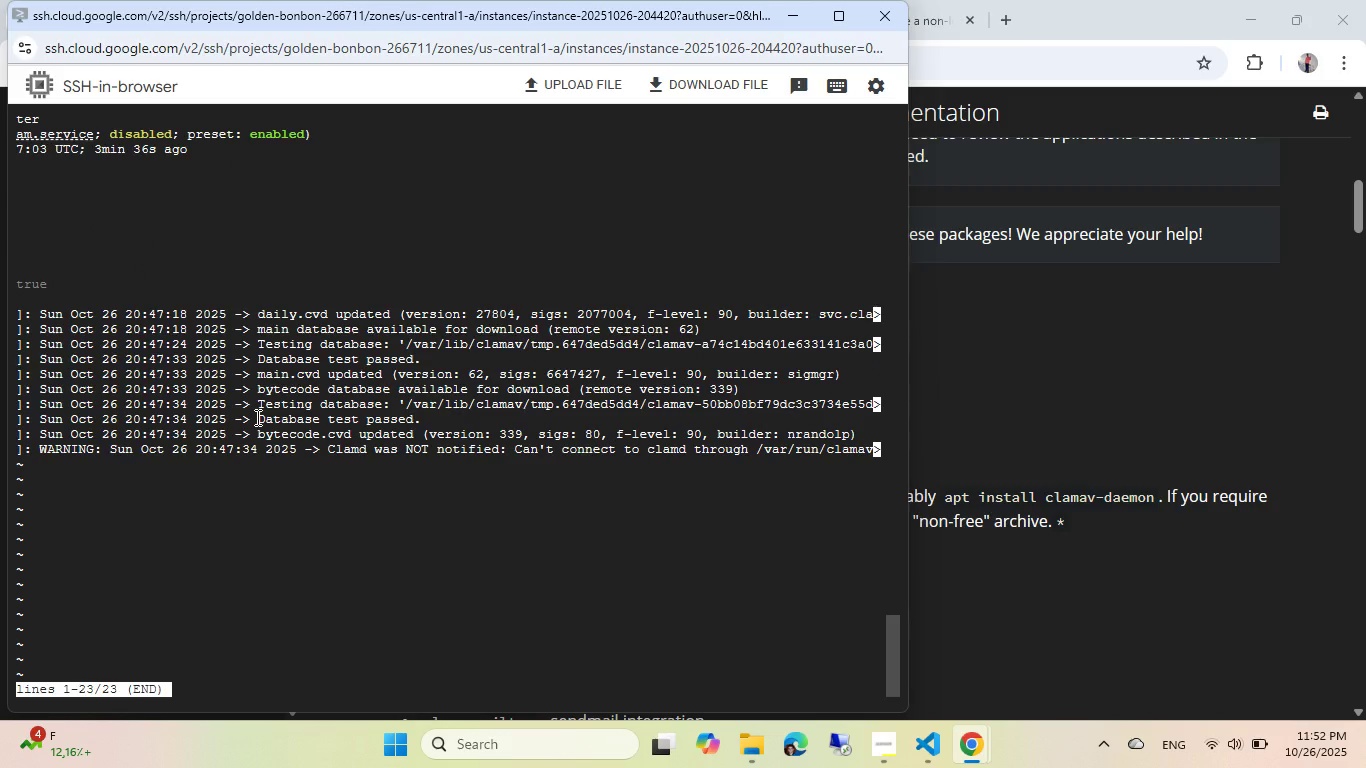 
key(ArrowLeft)
 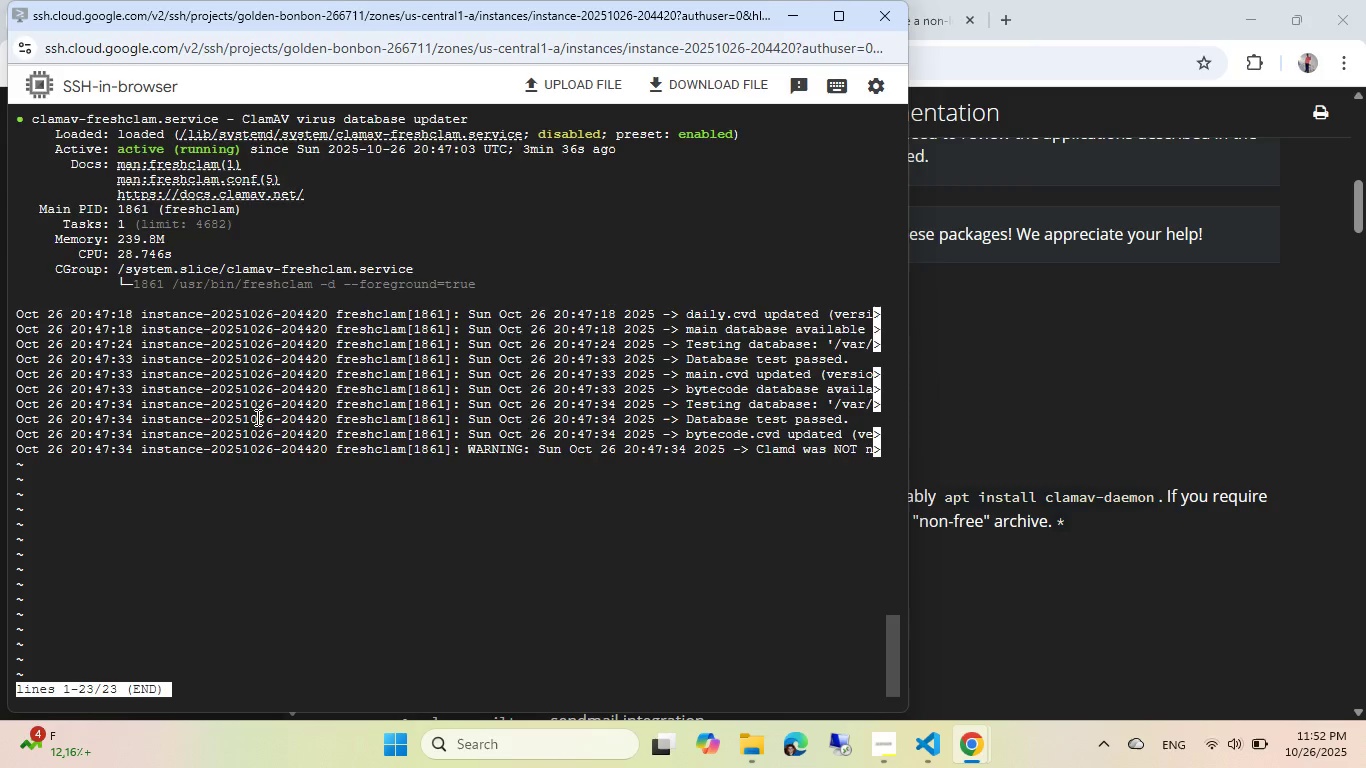 
key(ArrowRight)
 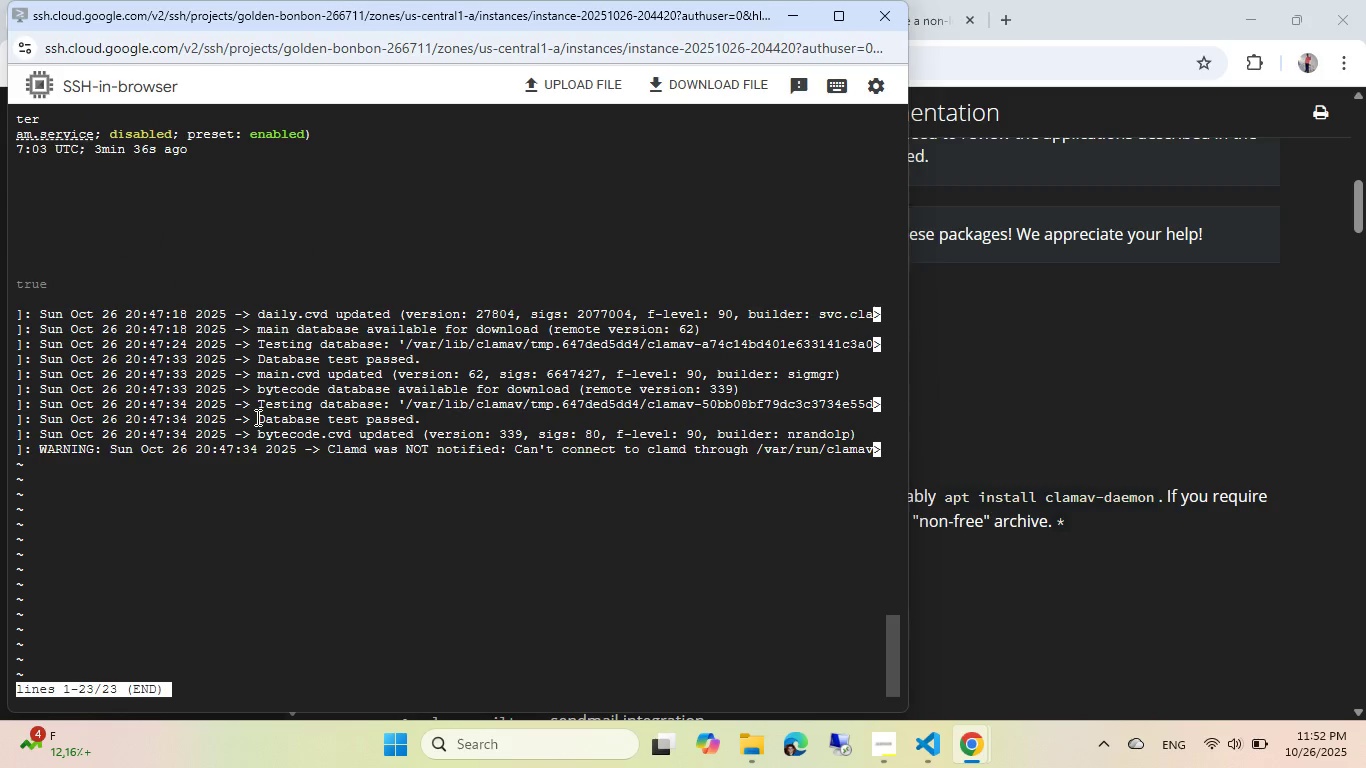 
key(Alt+AltLeft)
 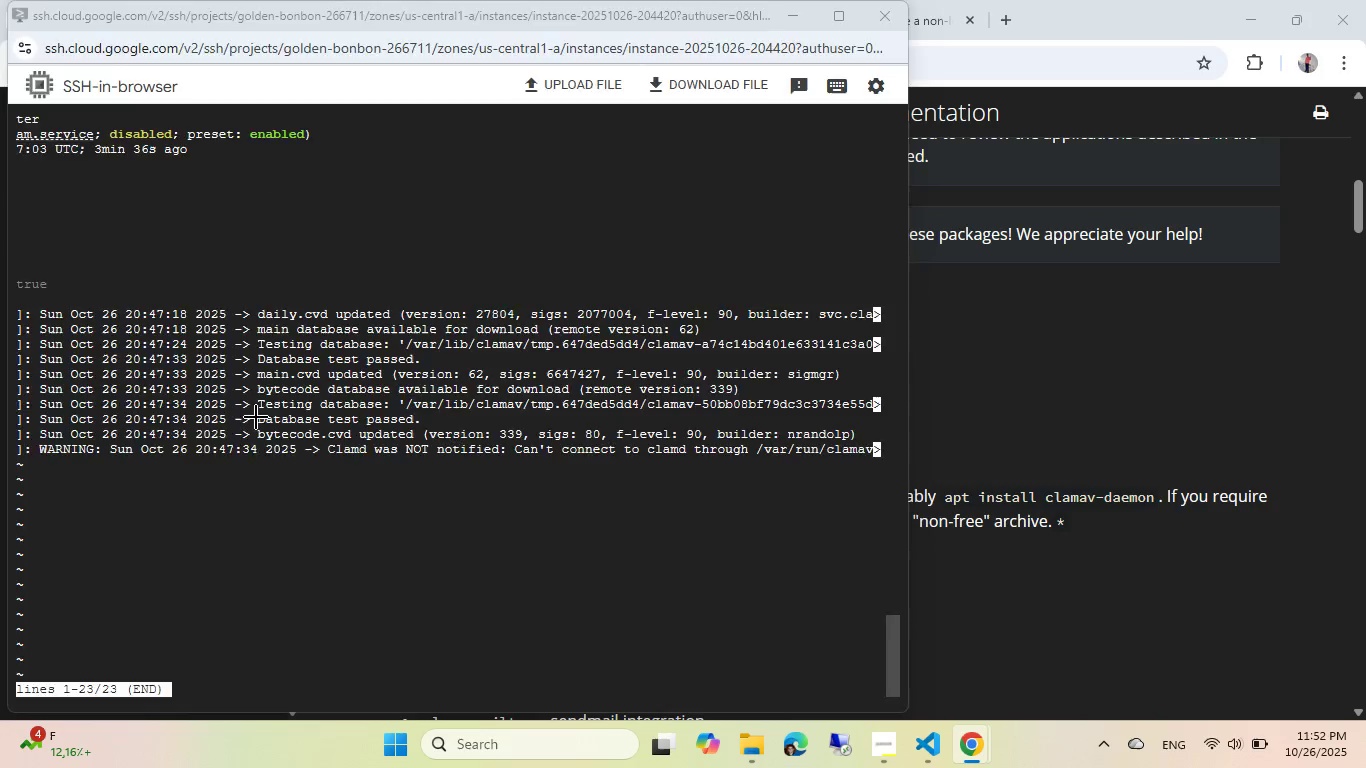 
key(Alt+Tab)
 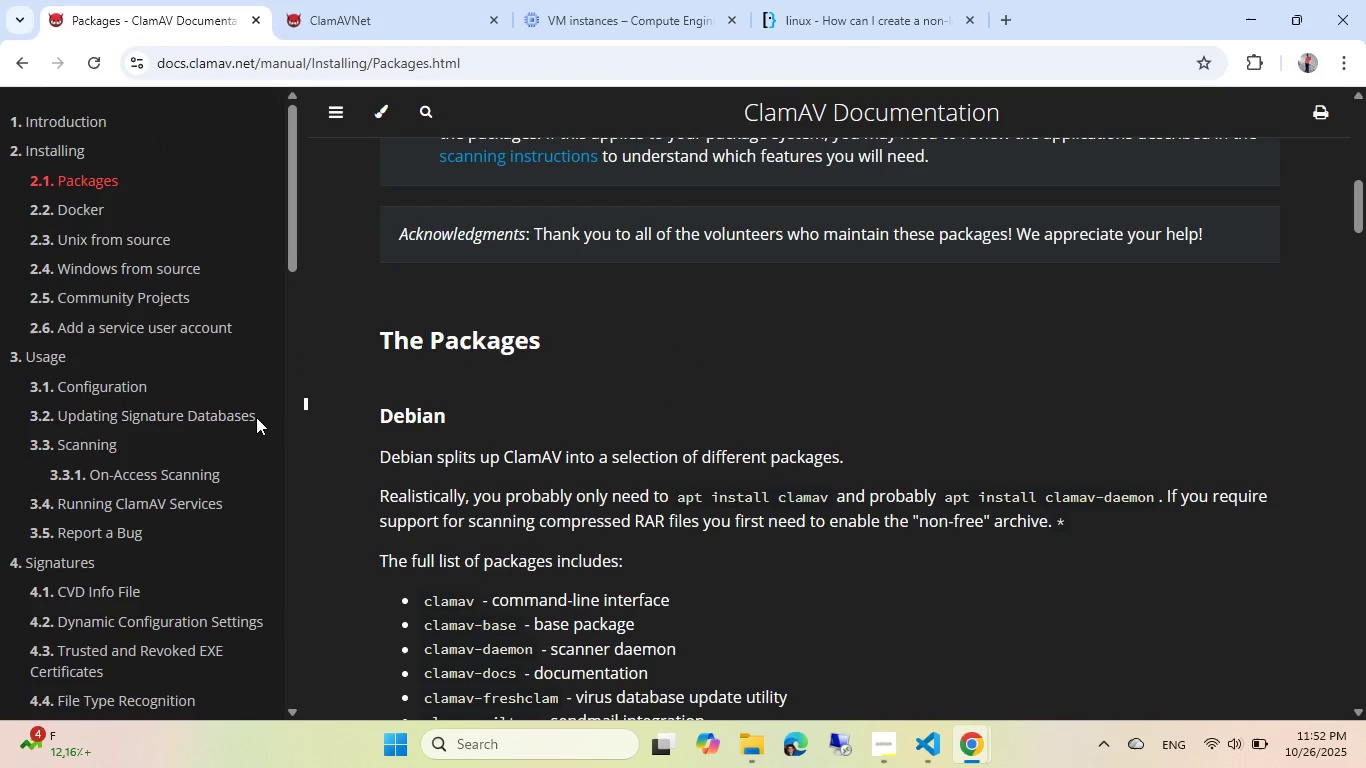 
key(Alt+Tab)
 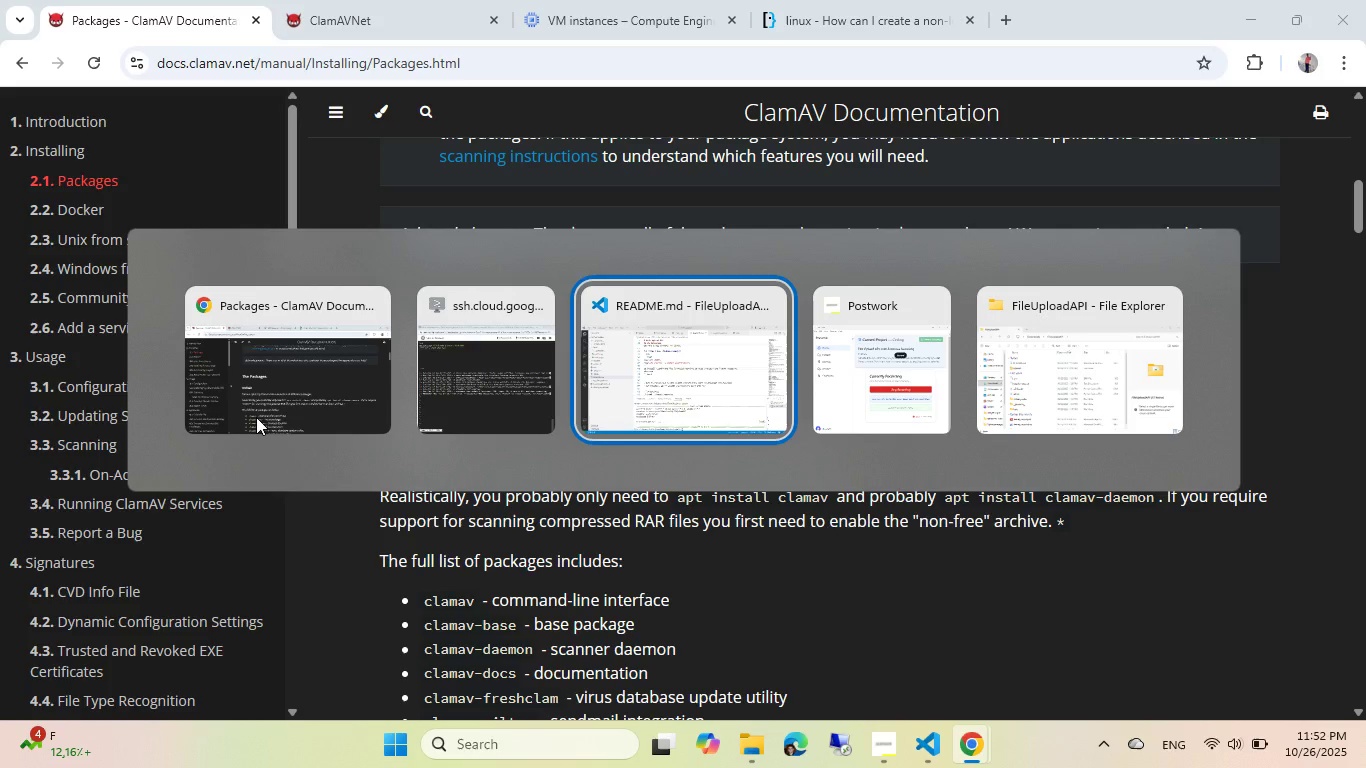 
hold_key(key=Tab, duration=4.09)
 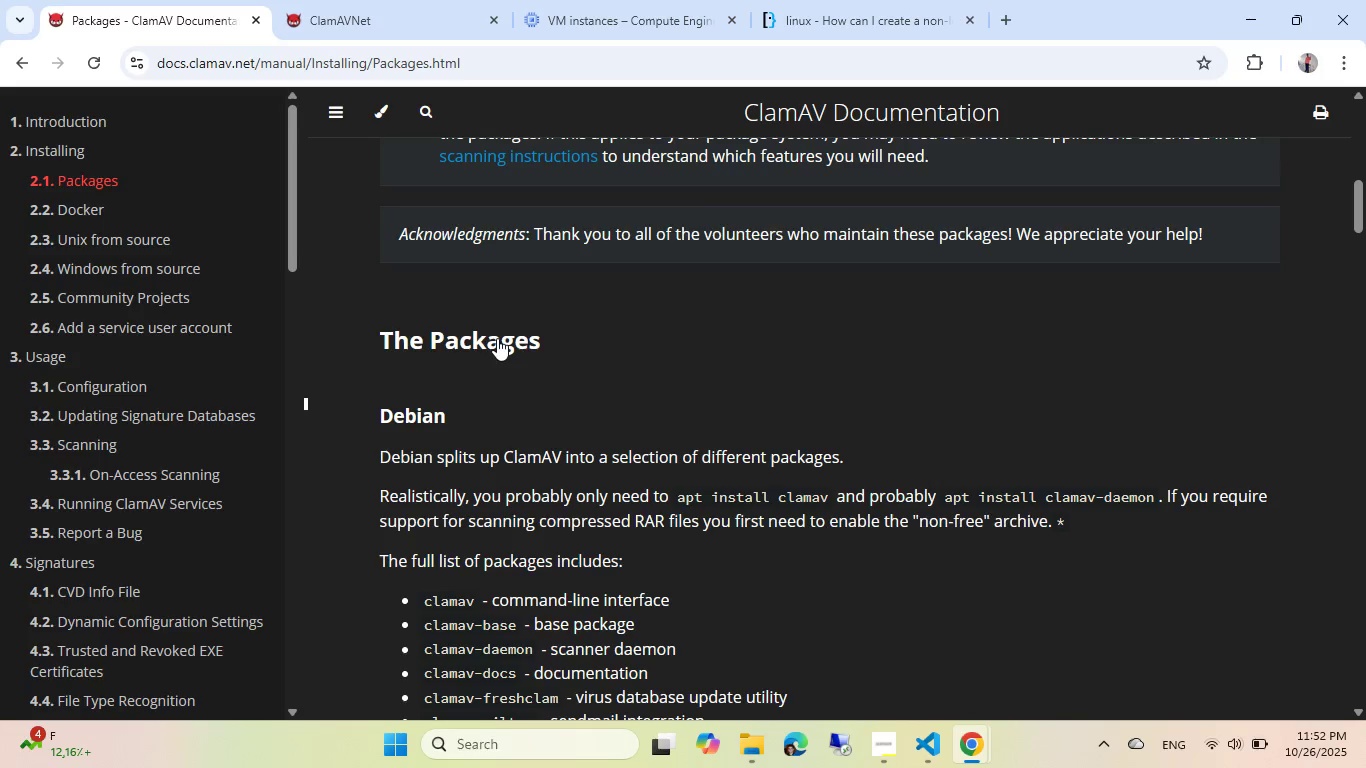 
left_click([497, 338])
 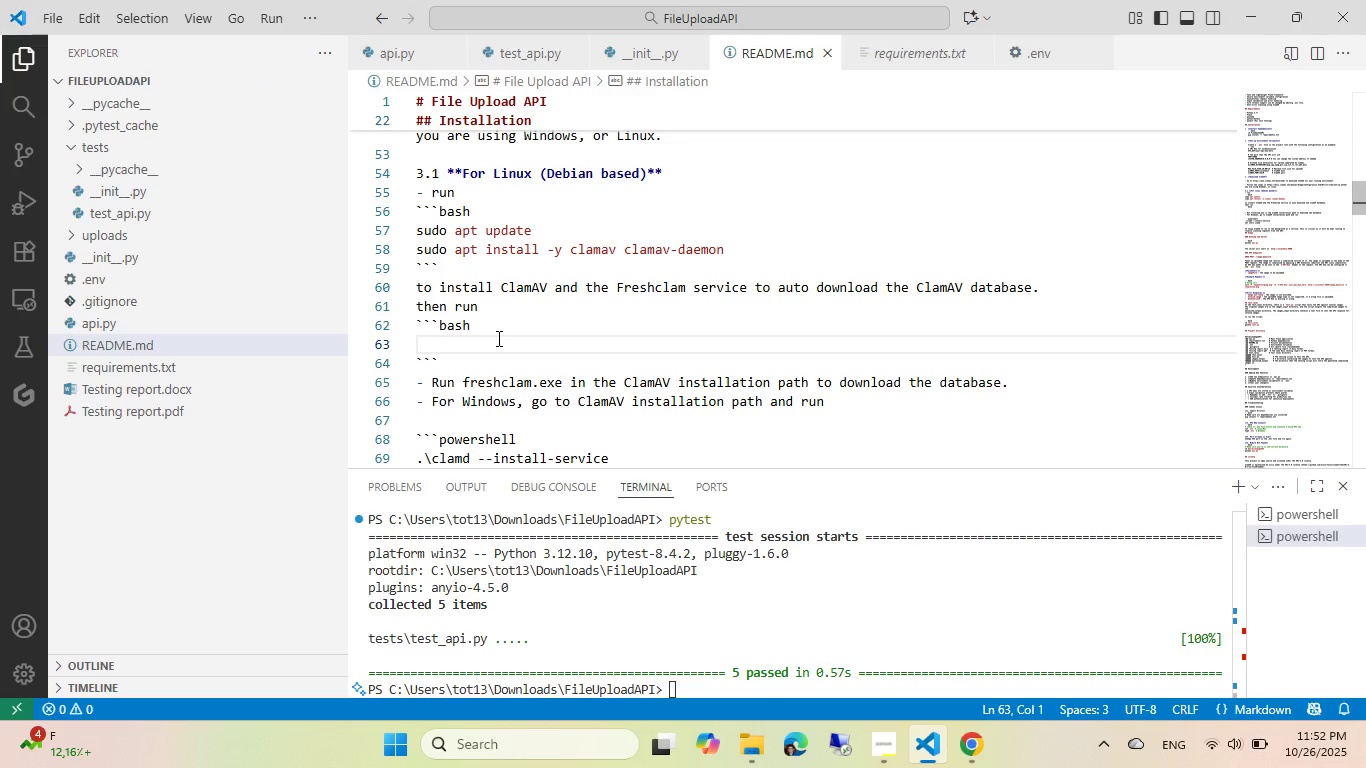 
key(Alt+AltLeft)
 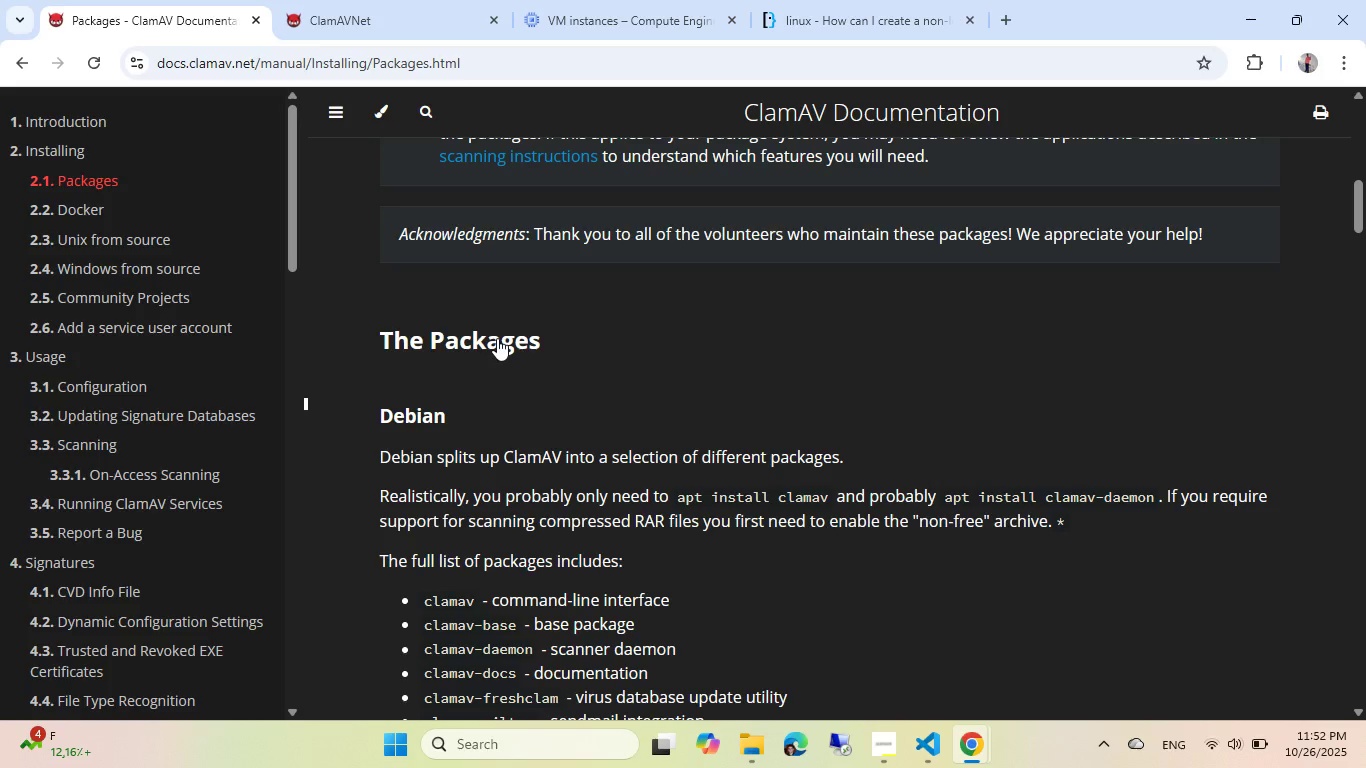 
key(Alt+Tab)
 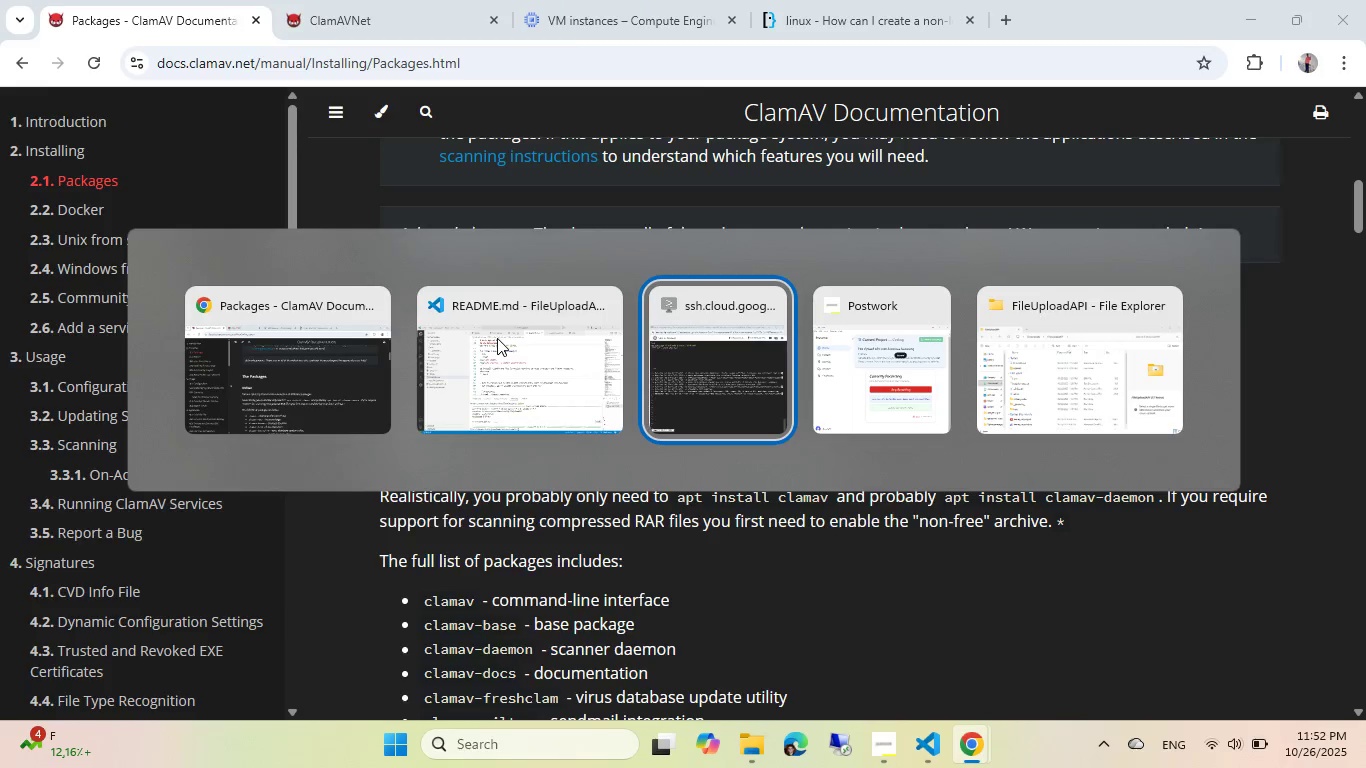 
key(Alt+Tab)
 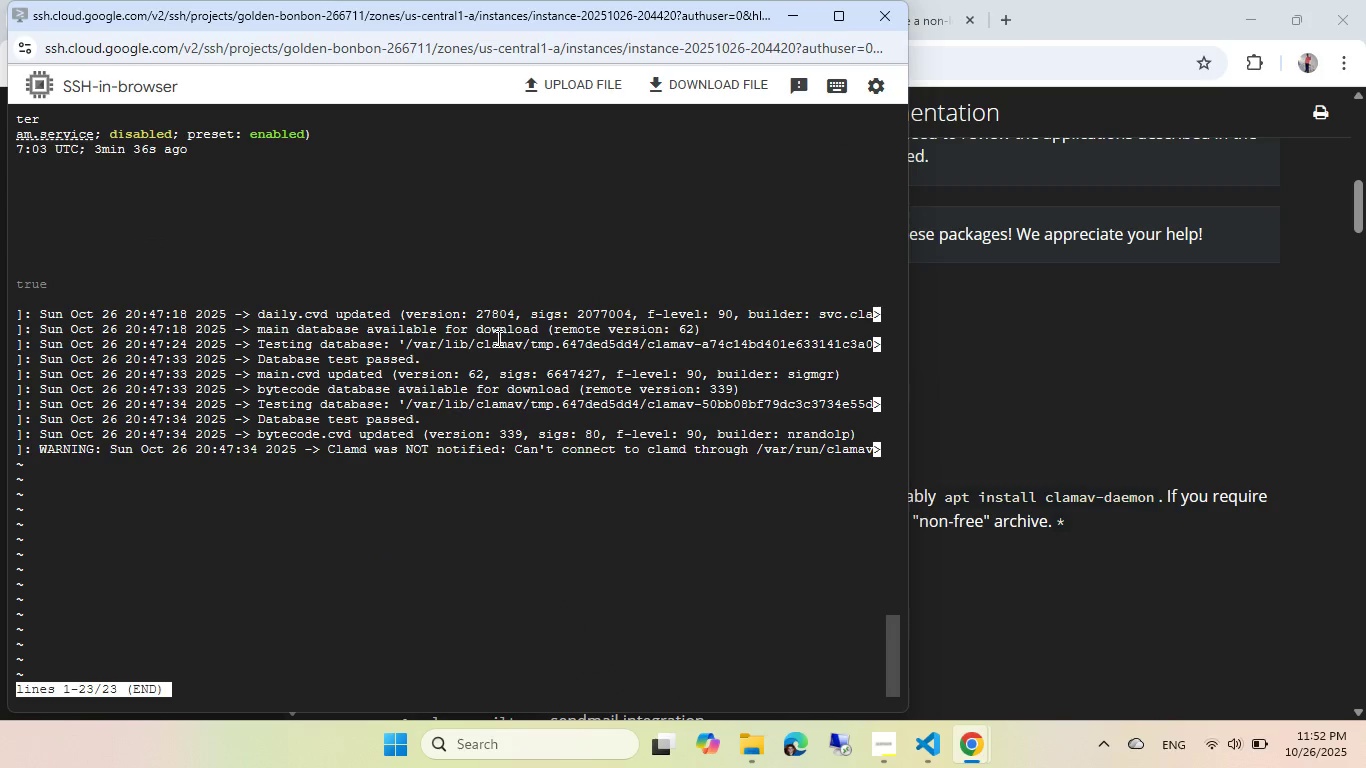 
key(Q)
 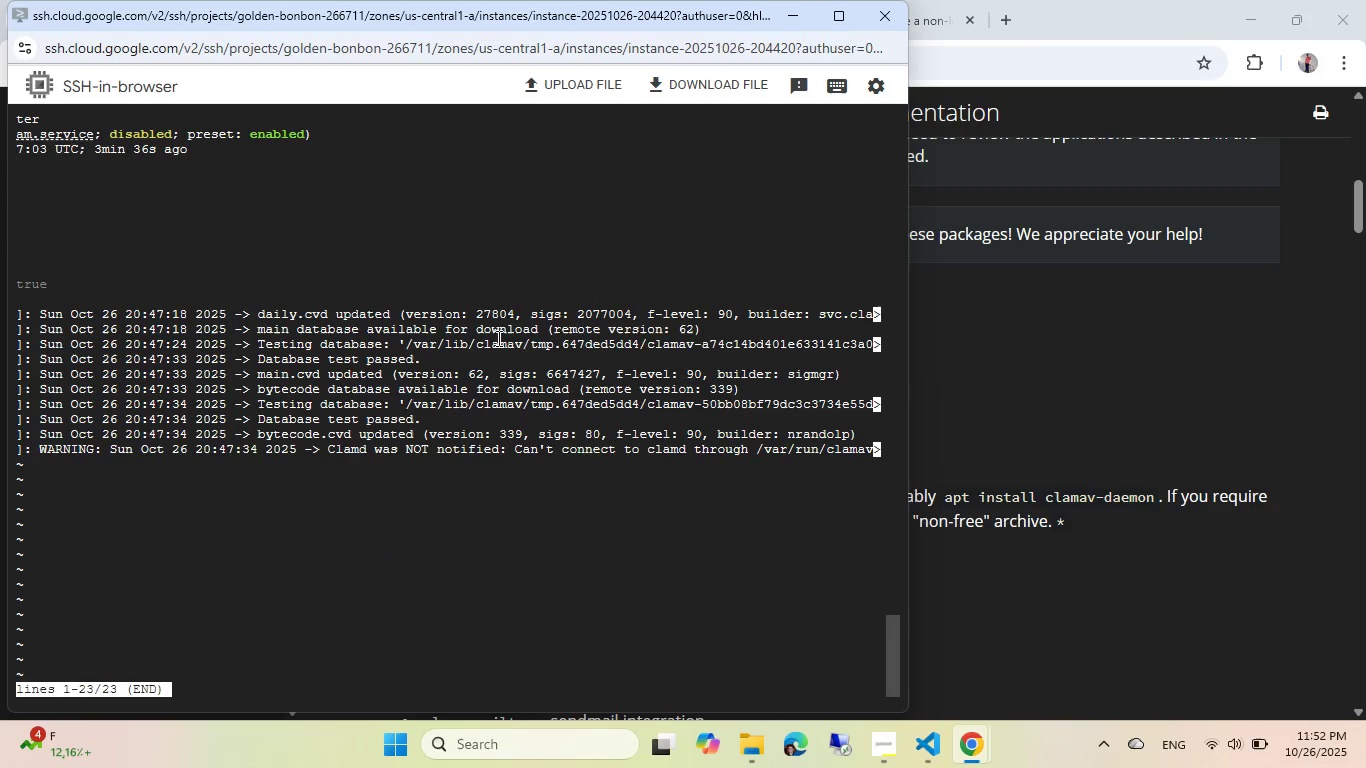 
key(ArrowUp)
 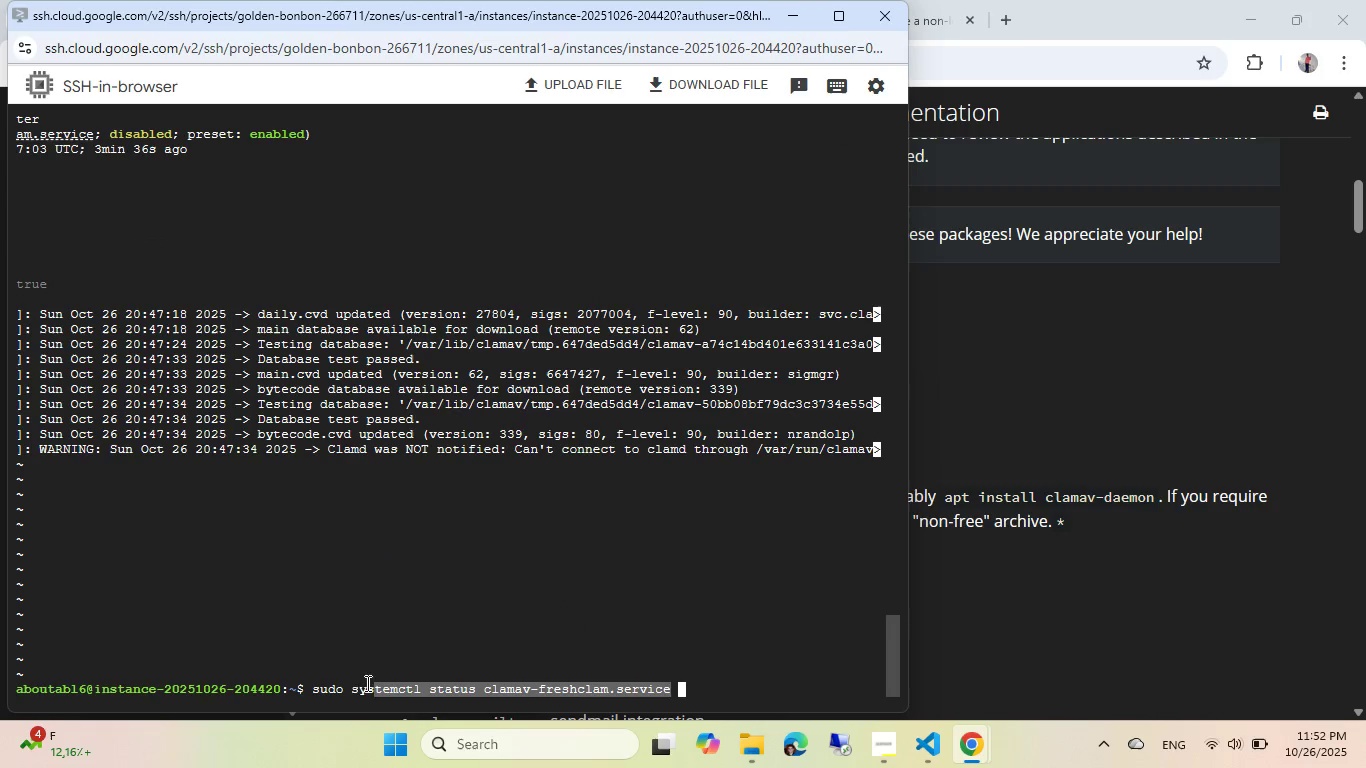 
key(Control+ControlLeft)
 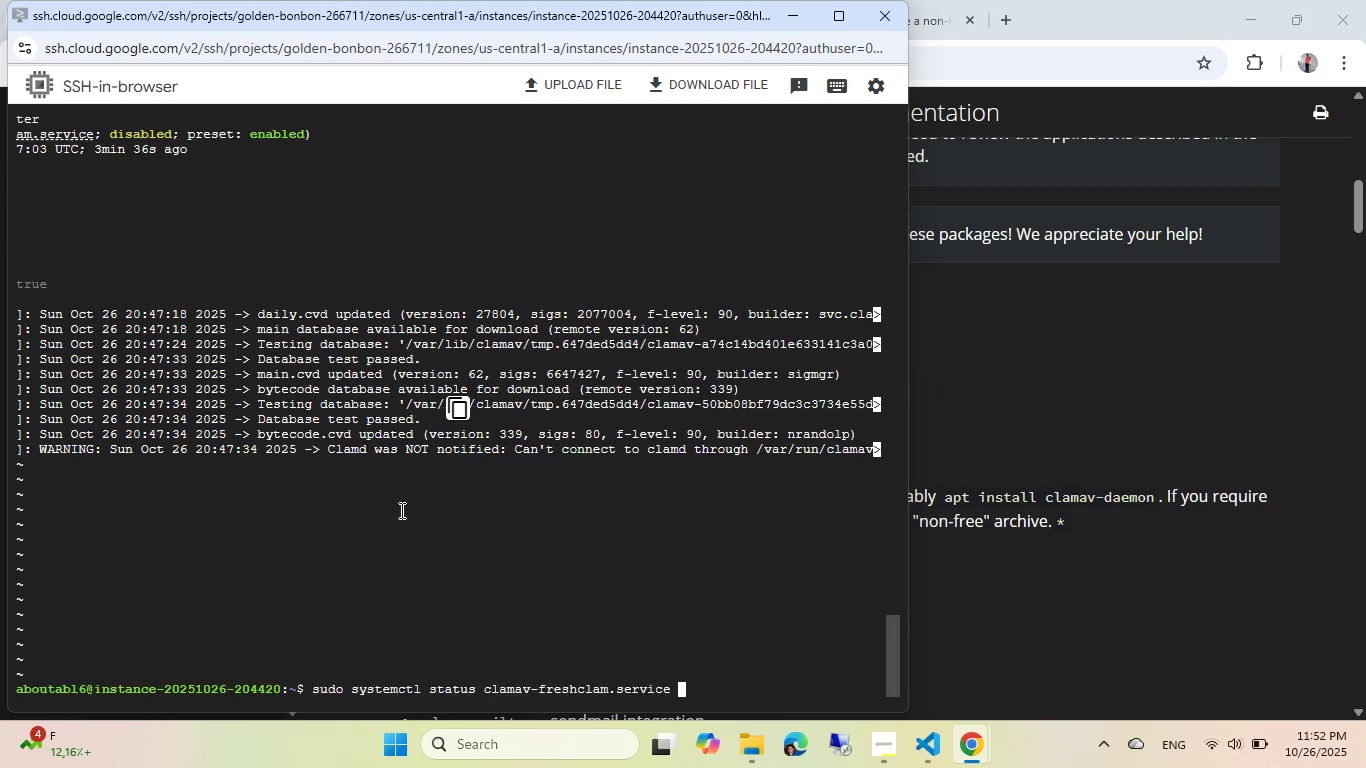 
key(Control+C)
 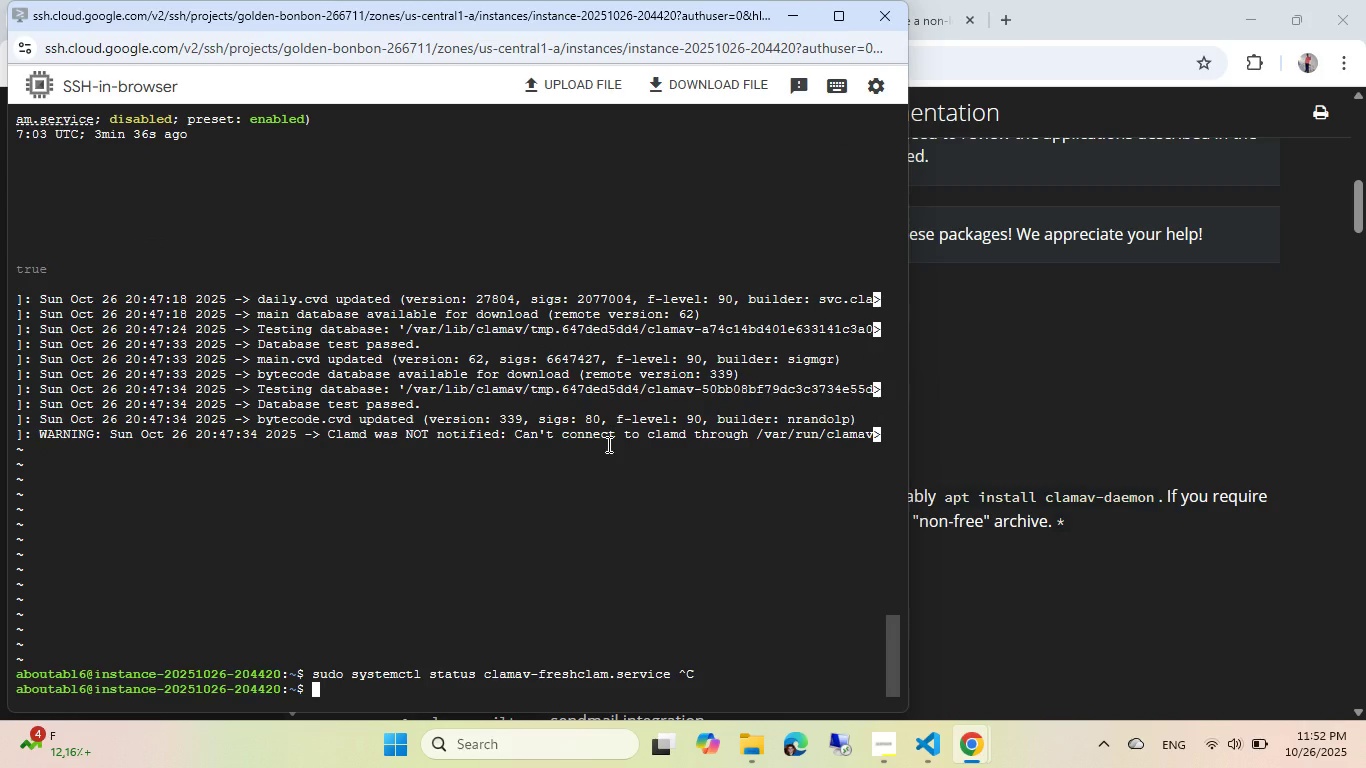 
key(Alt+AltLeft)
 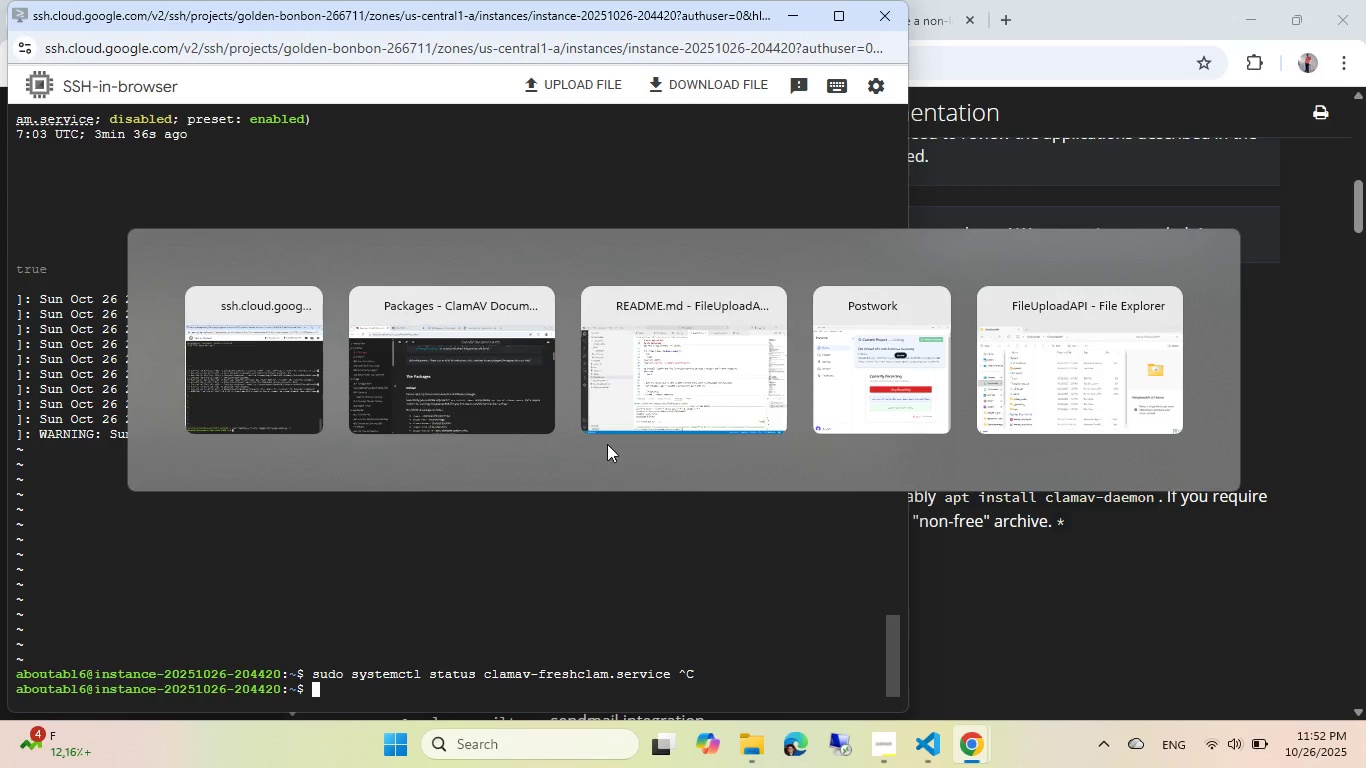 
key(Alt+Tab)
 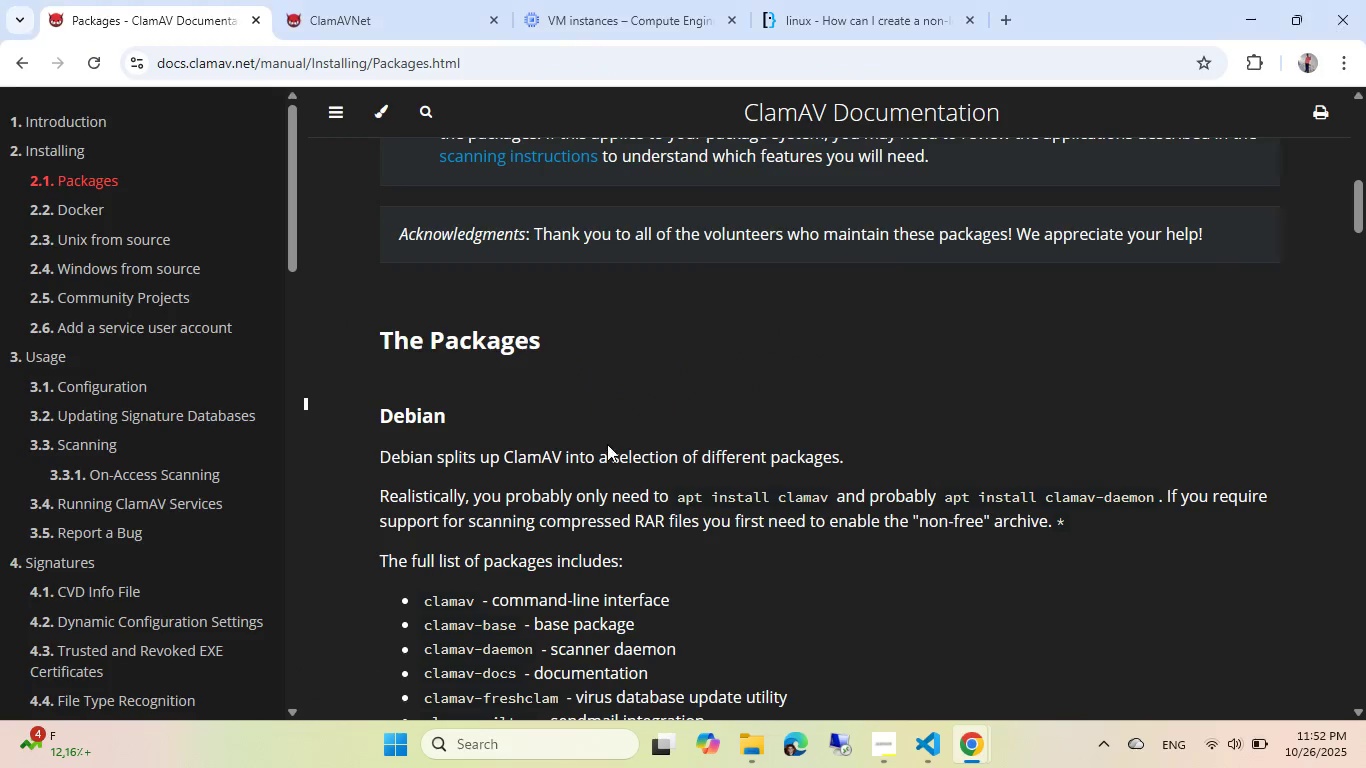 
key(Alt+Tab)
 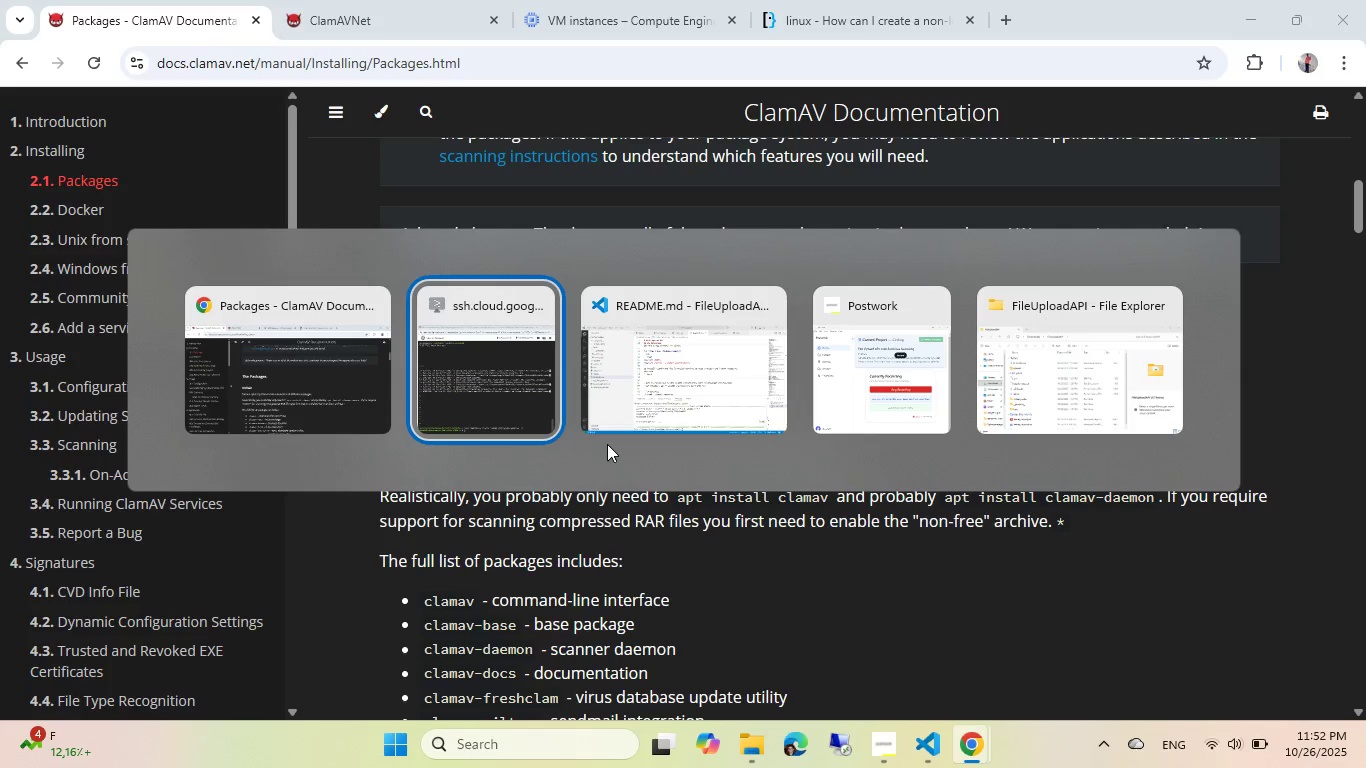 
key(Alt+Tab)
 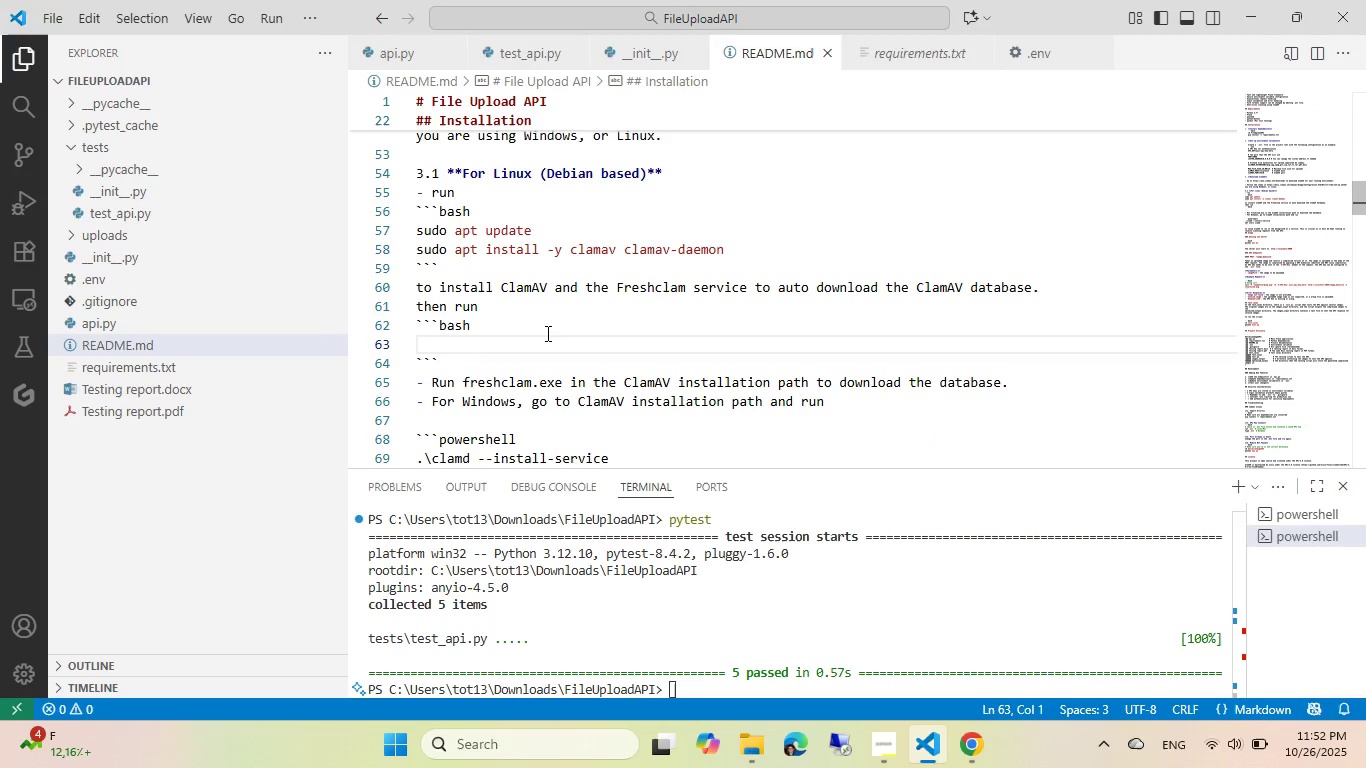 
key(Control+ControlLeft)
 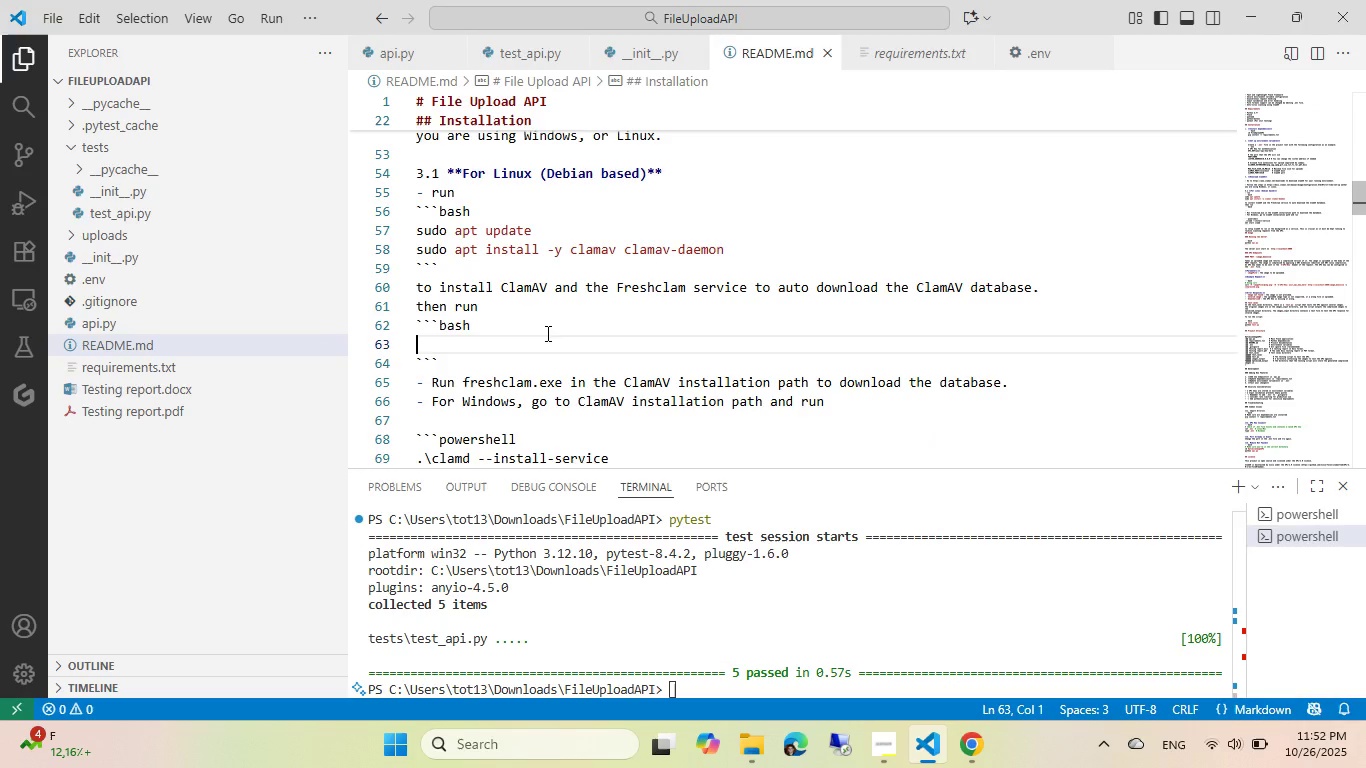 
key(Control+V)
 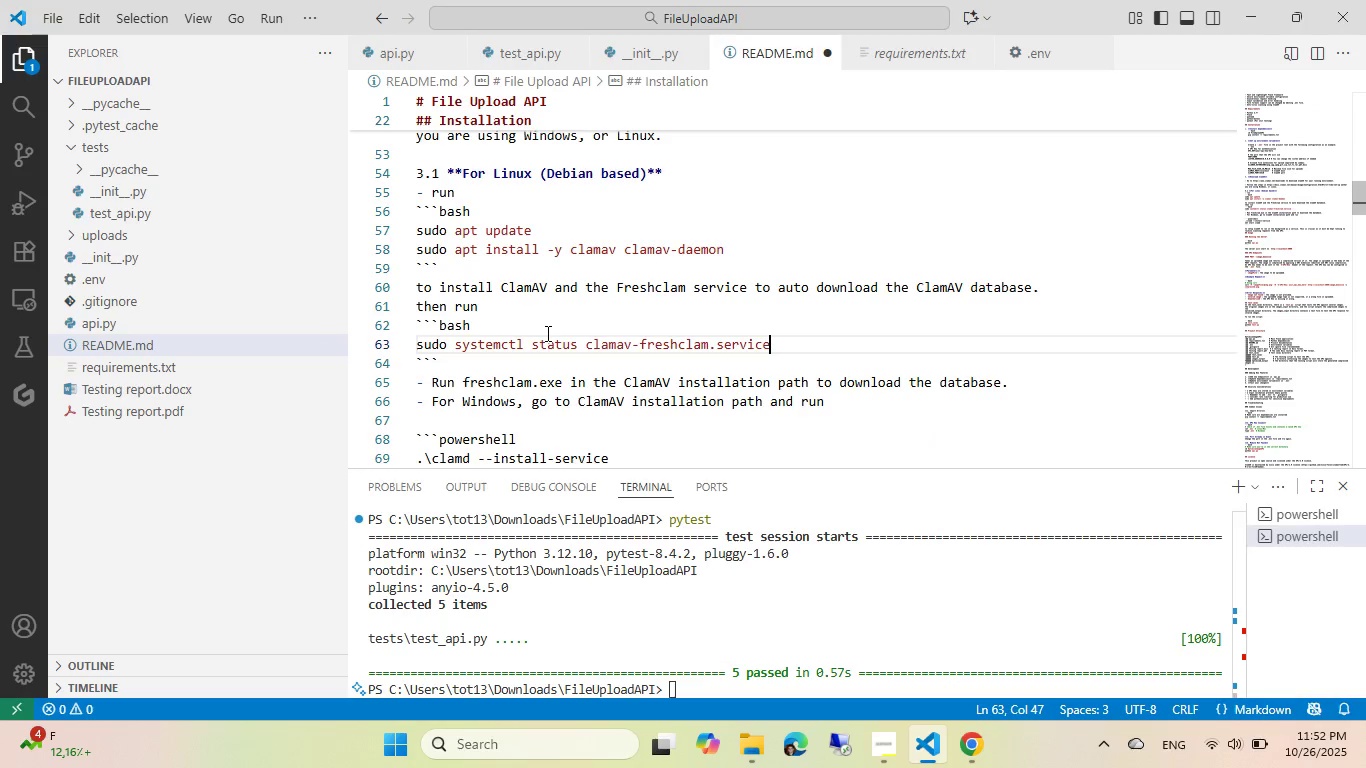 
key(ArrowDown)
 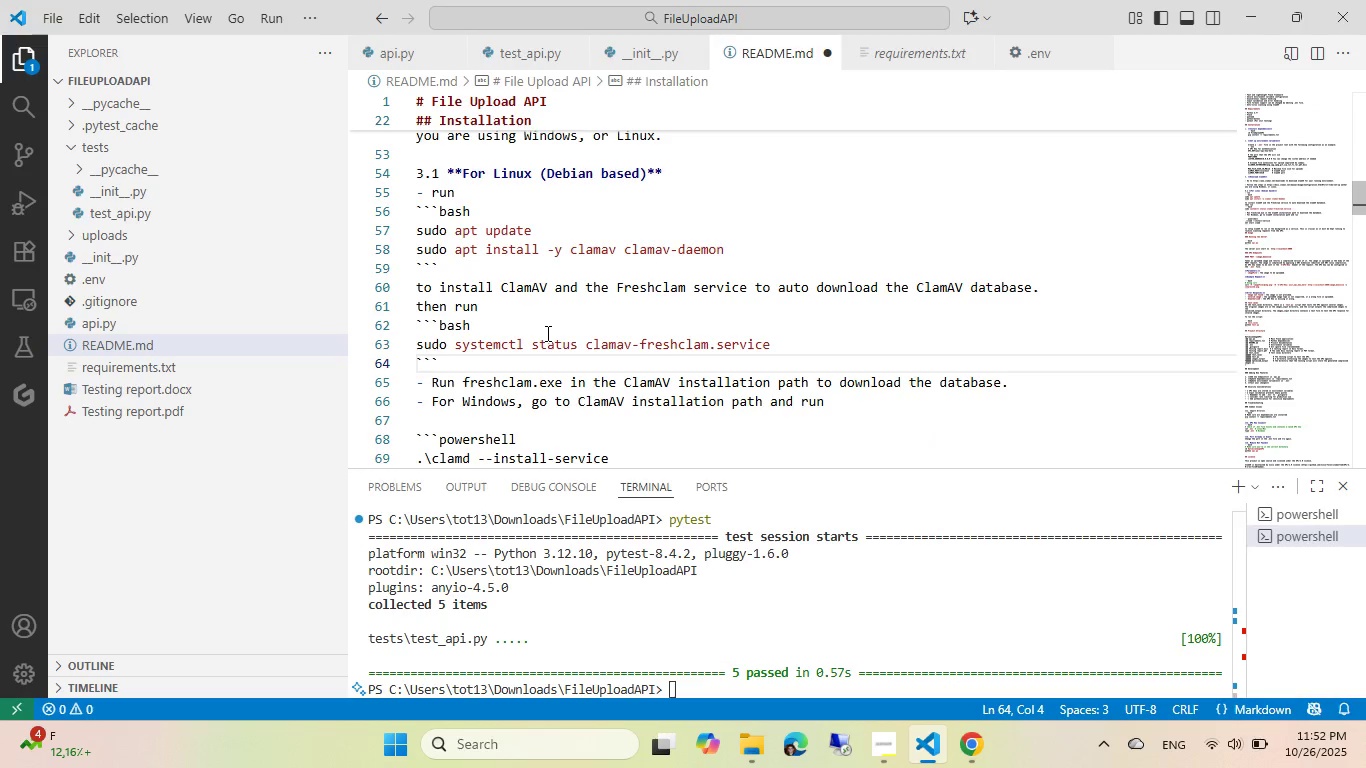 
key(Enter)
 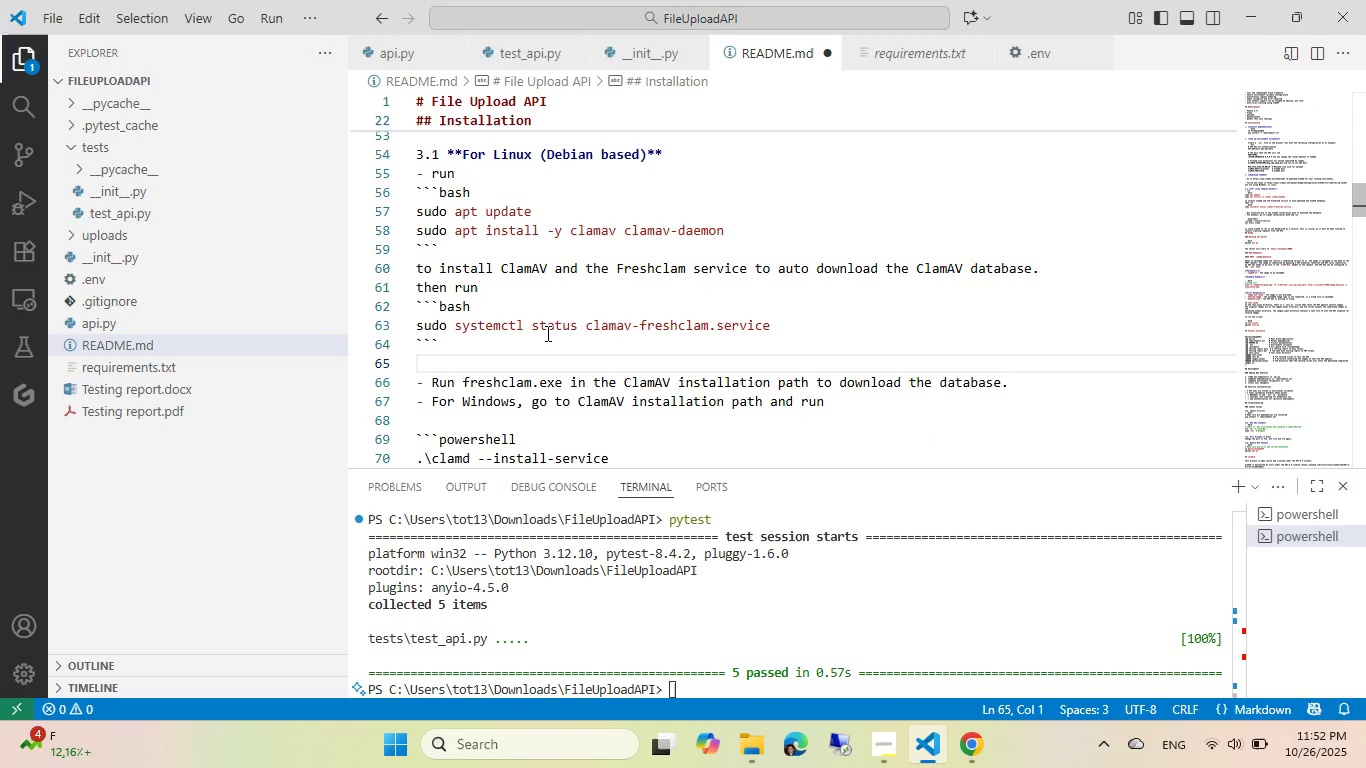 
type(to check that its running )
key(Backspace)
type(. WAIt until it )
key(Backspace)
type(s log is mentione)
key(Backspace)
type(ing `data)
 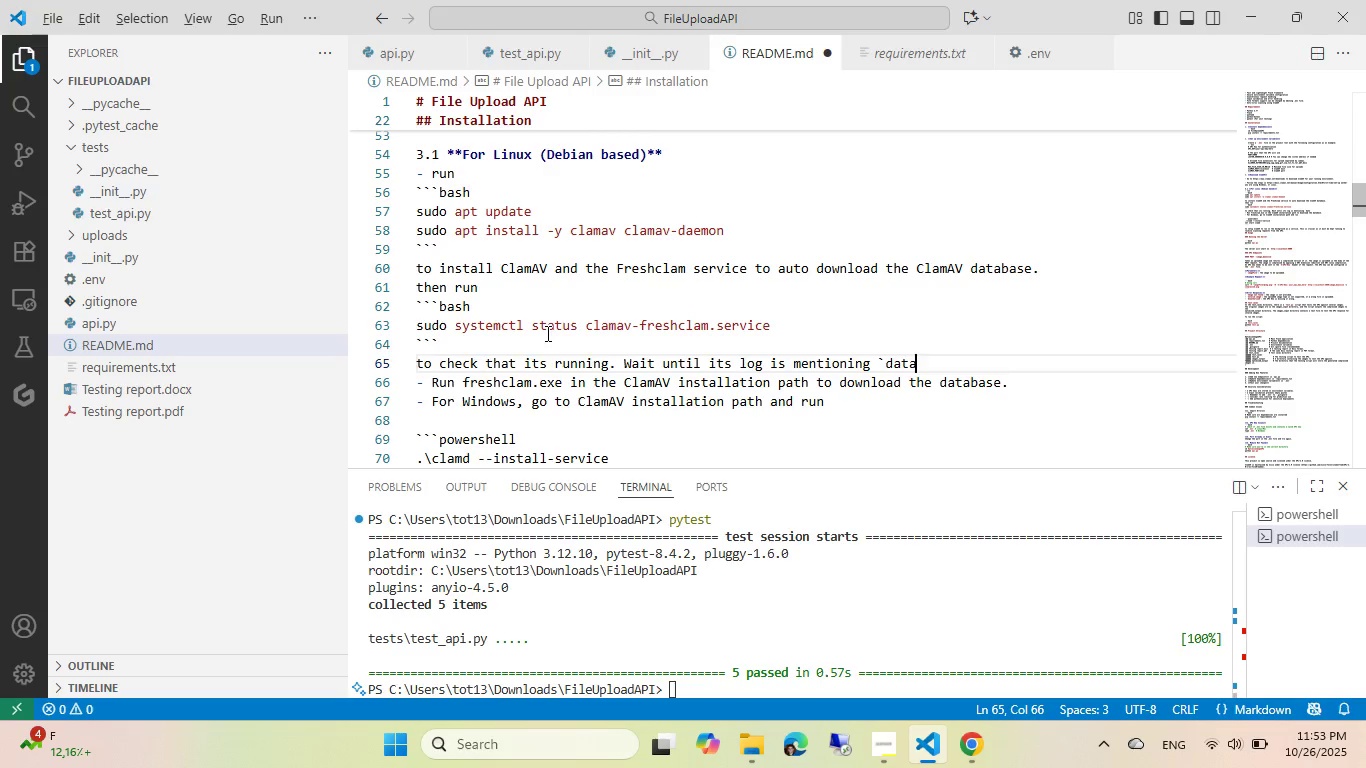 
key(Alt+AltLeft)
 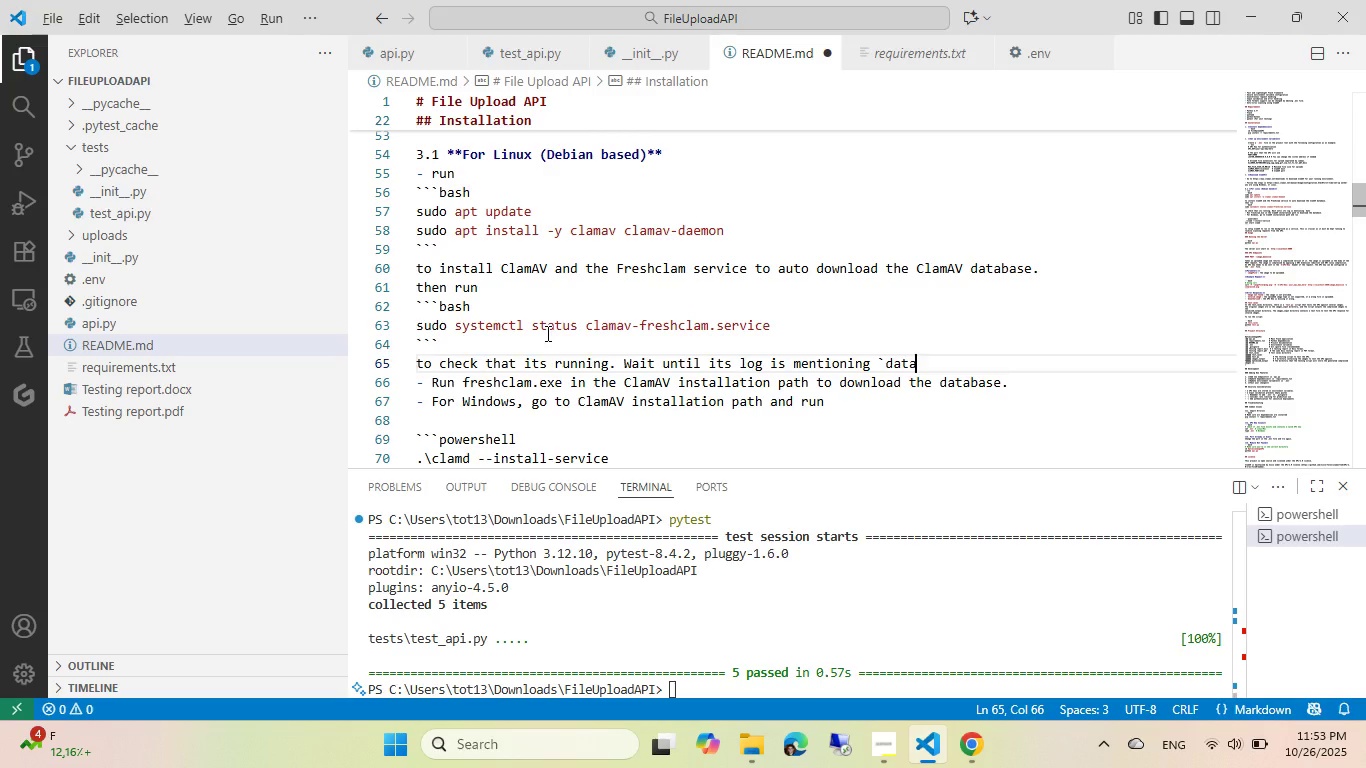 
key(Alt+Tab)
 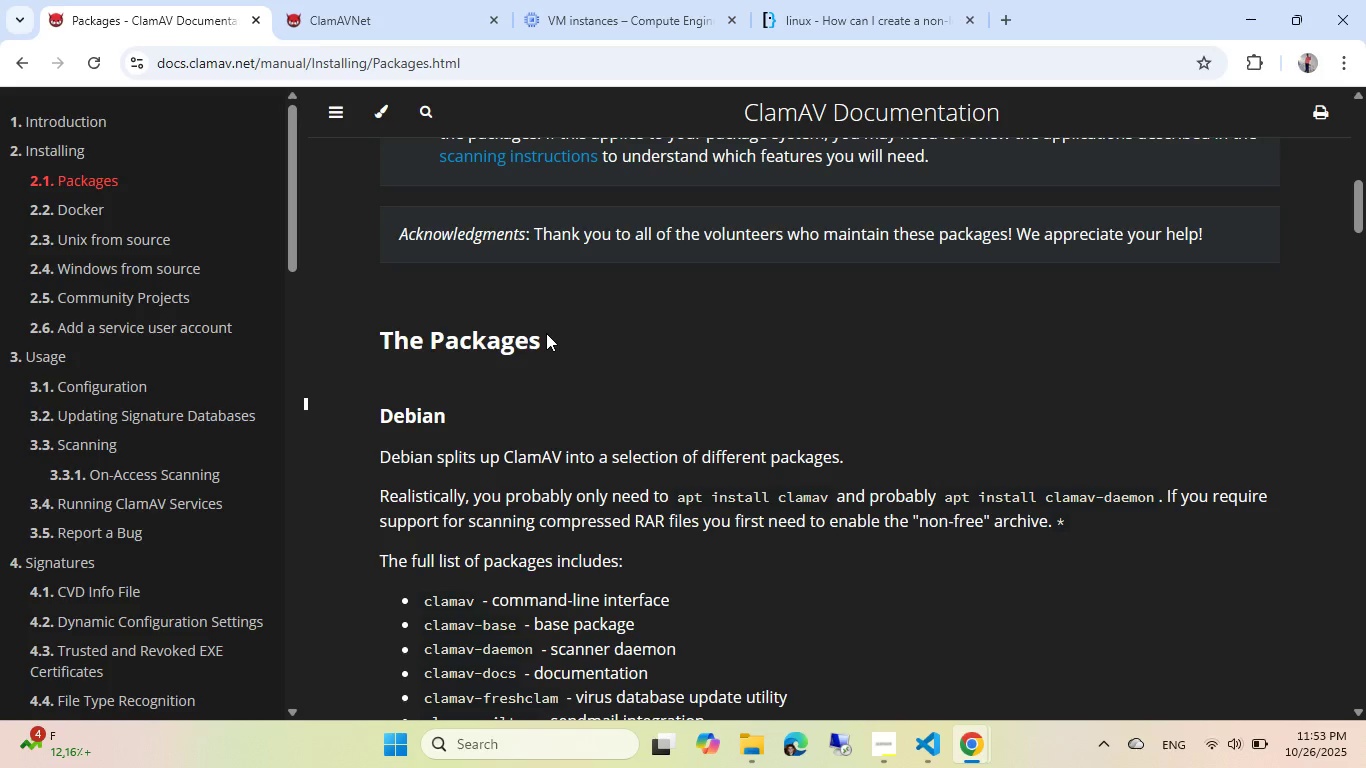 
key(Alt+Tab)
 